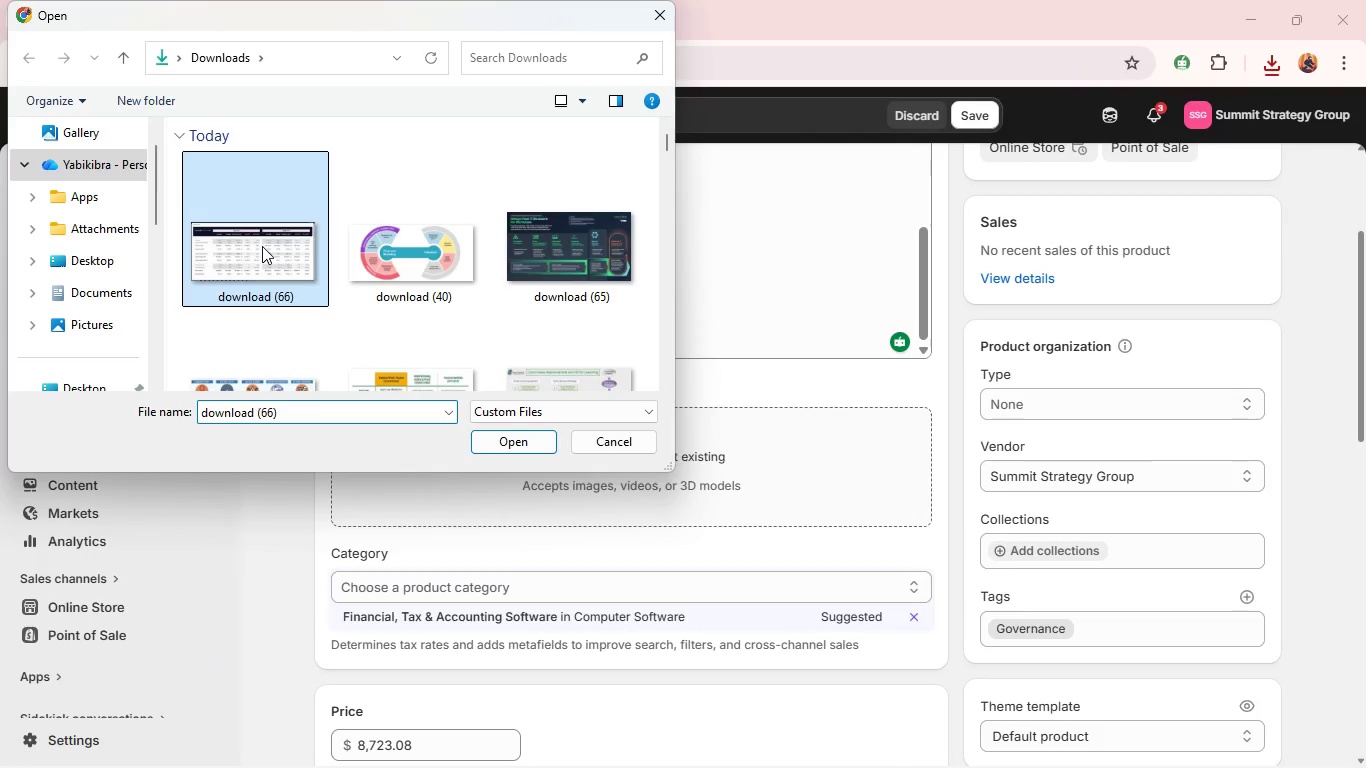 
key(Enter)
 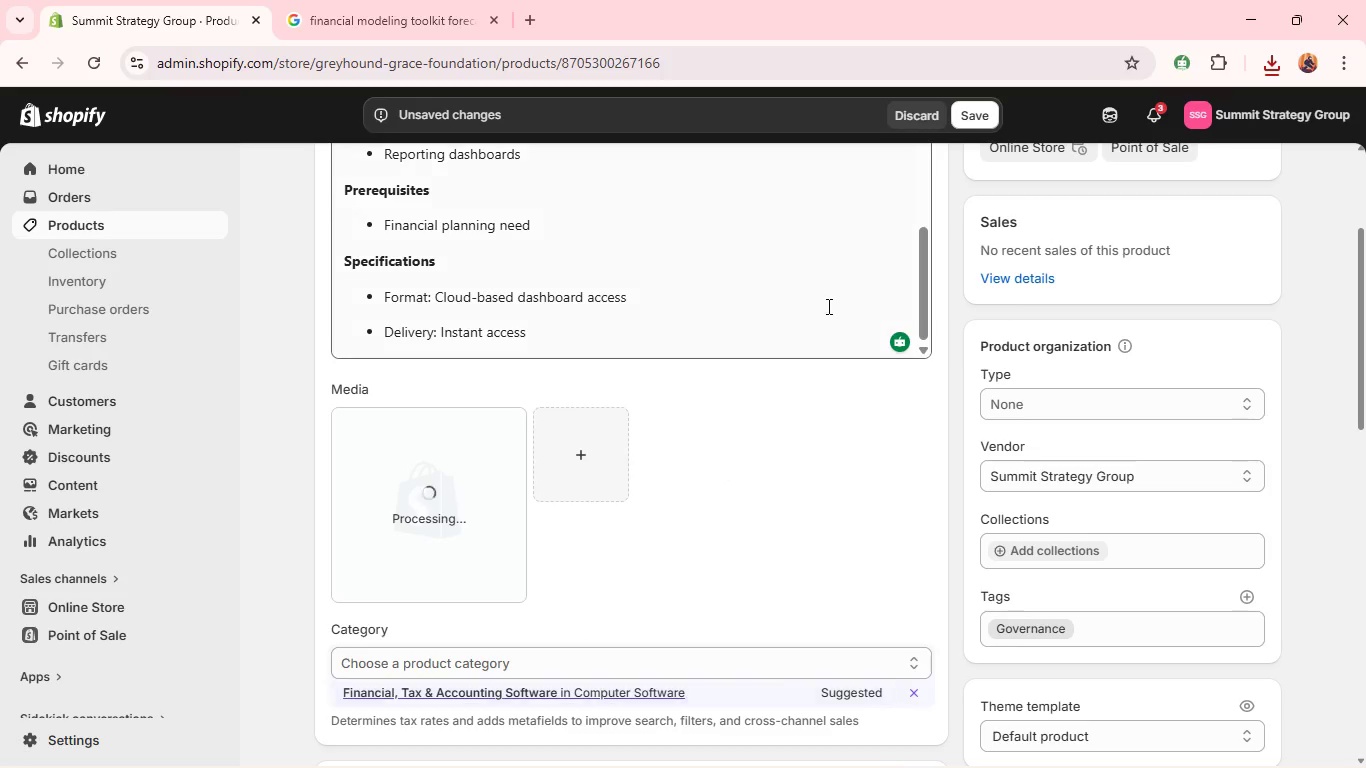 
wait(9.19)
 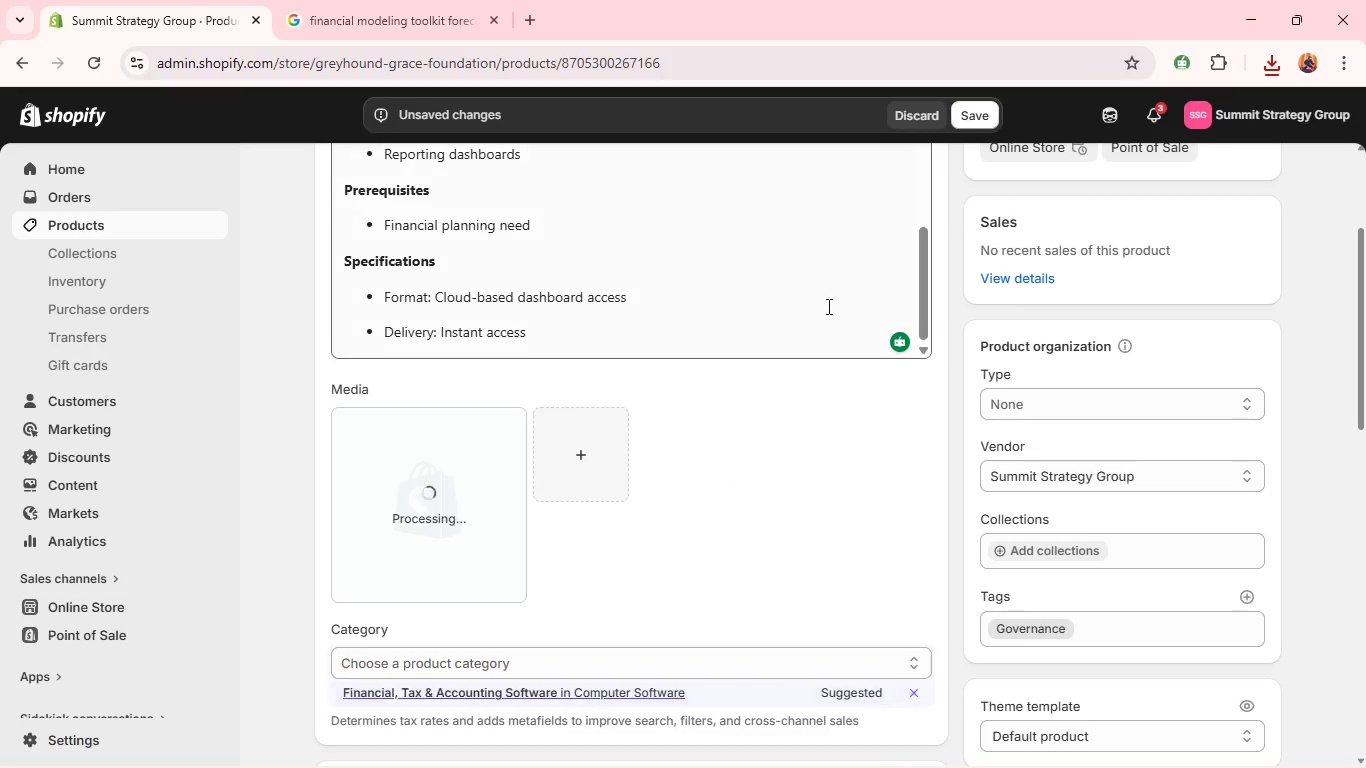 
left_click([996, 85])
 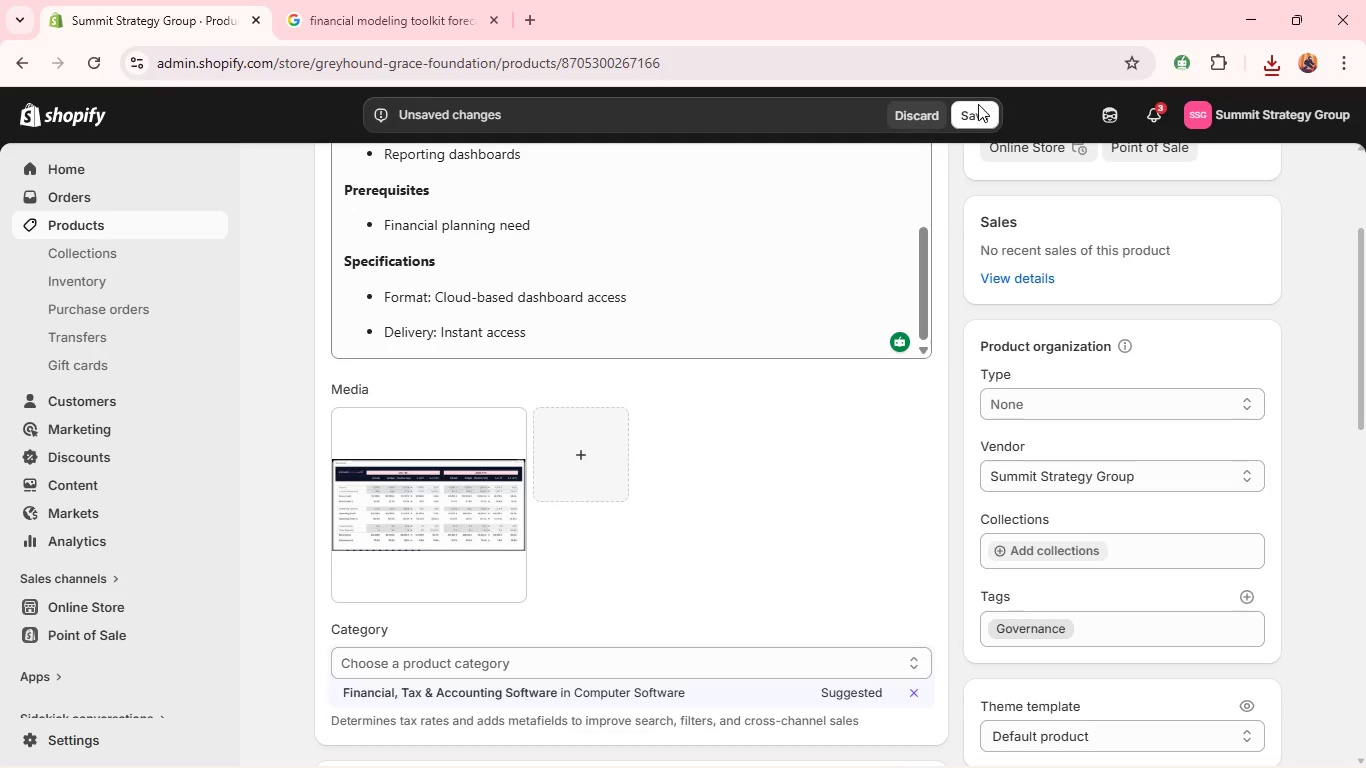 
left_click([977, 105])
 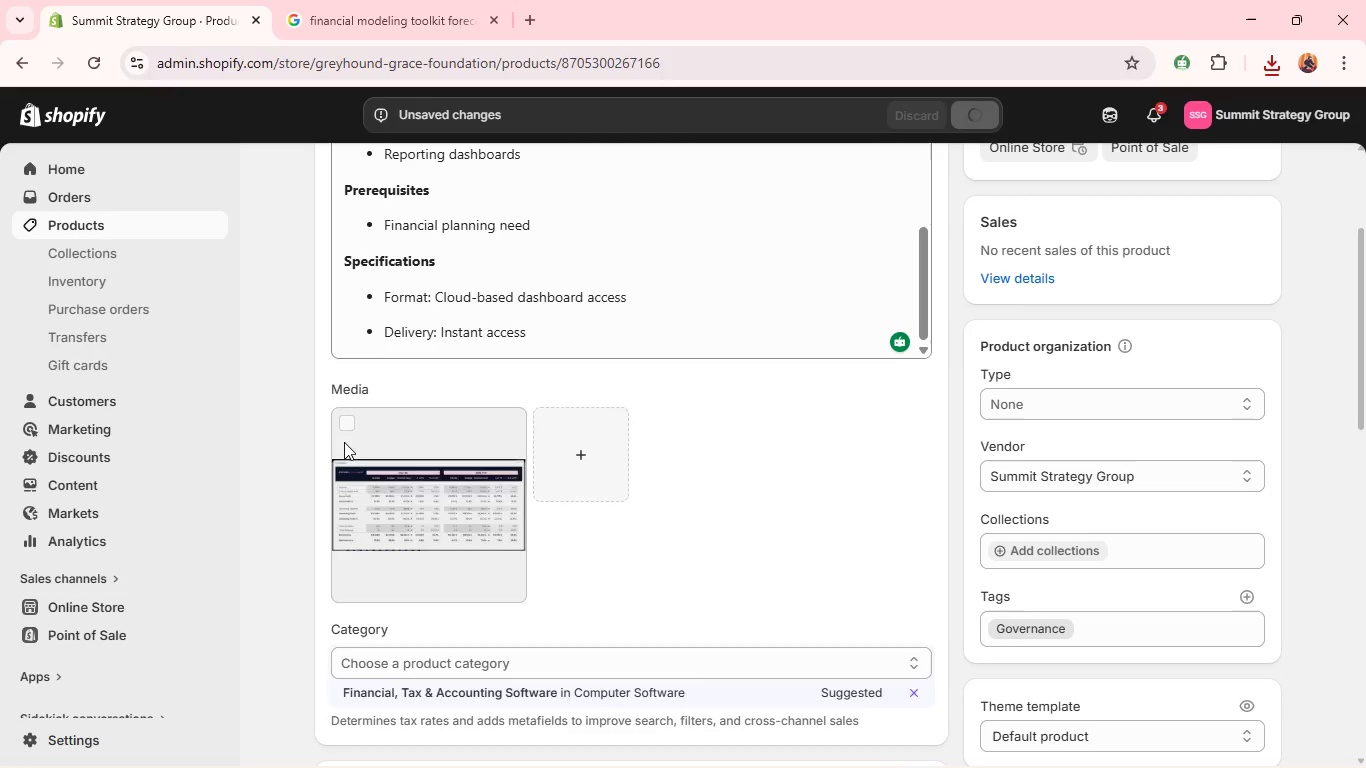 
wait(5.33)
 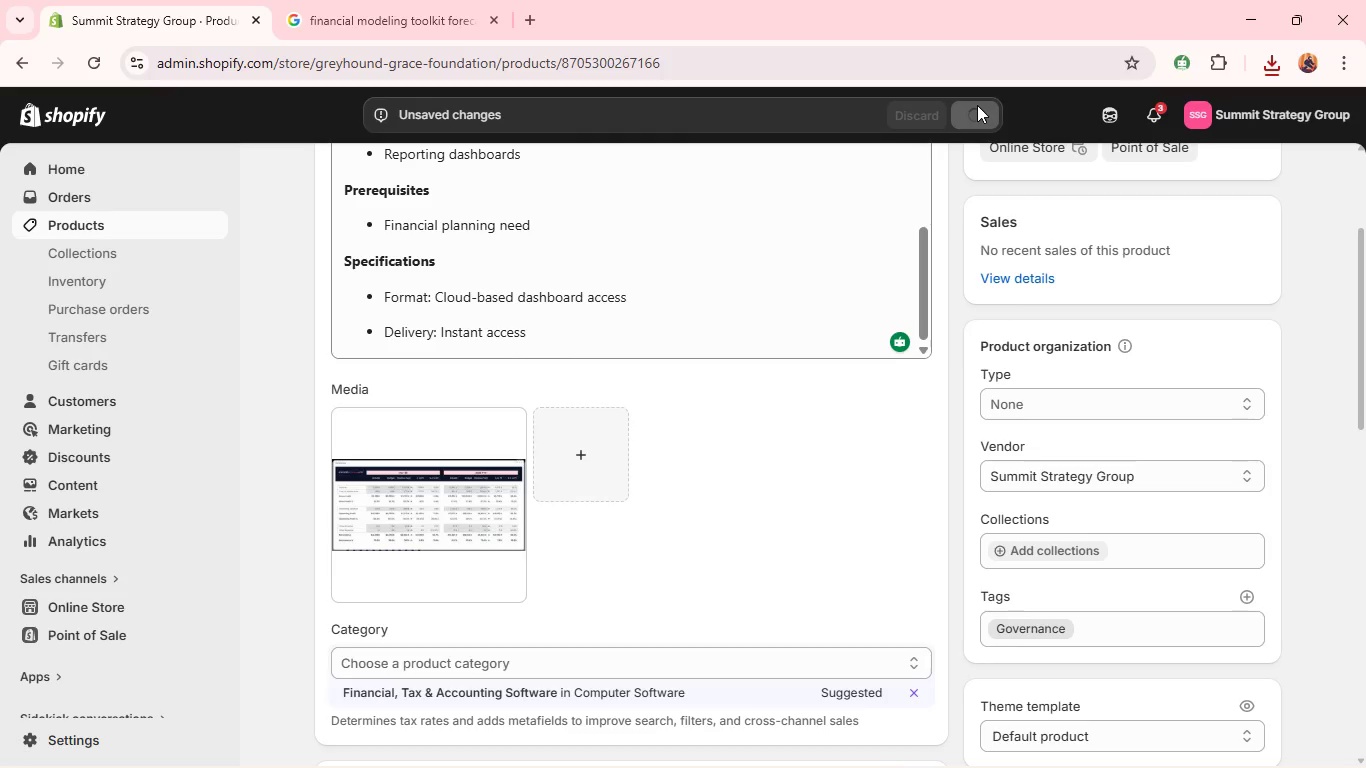 
left_click([409, 466])
 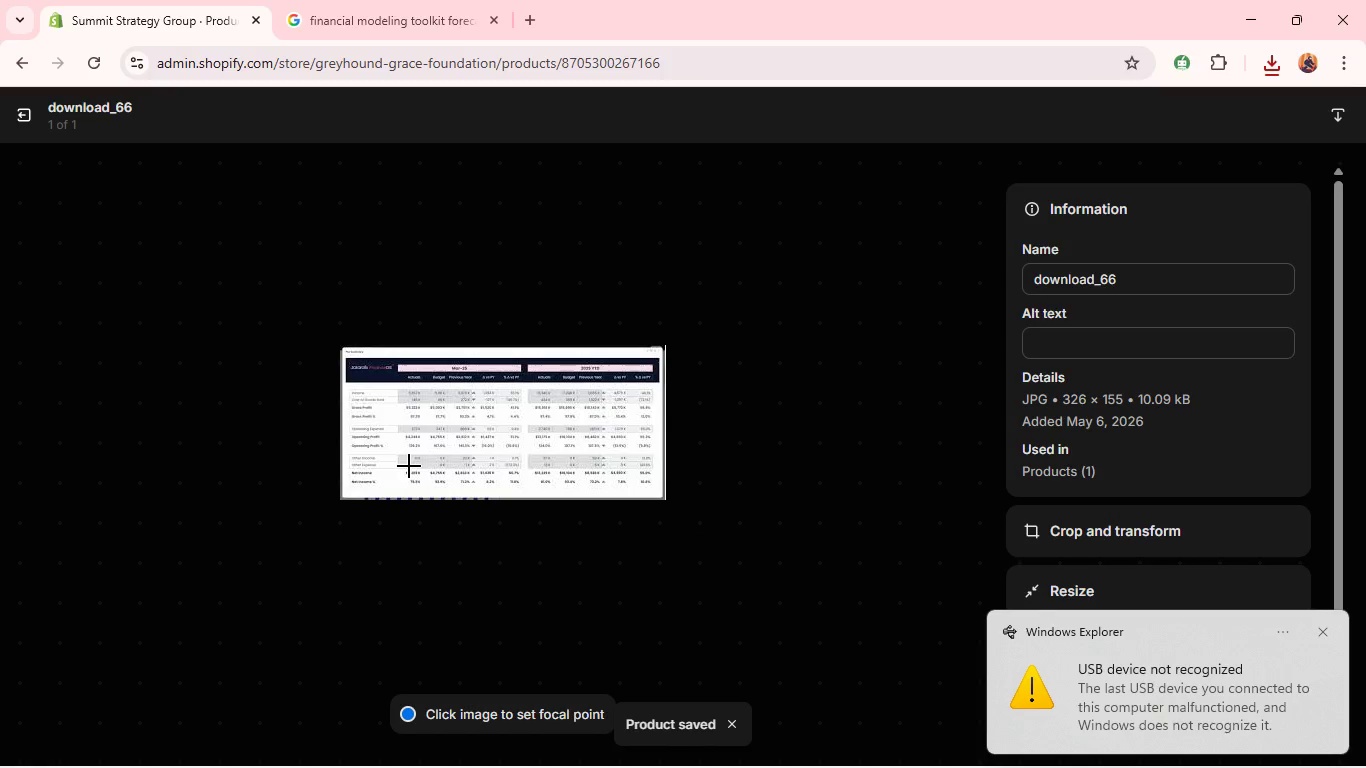 
left_click([1091, 337])
 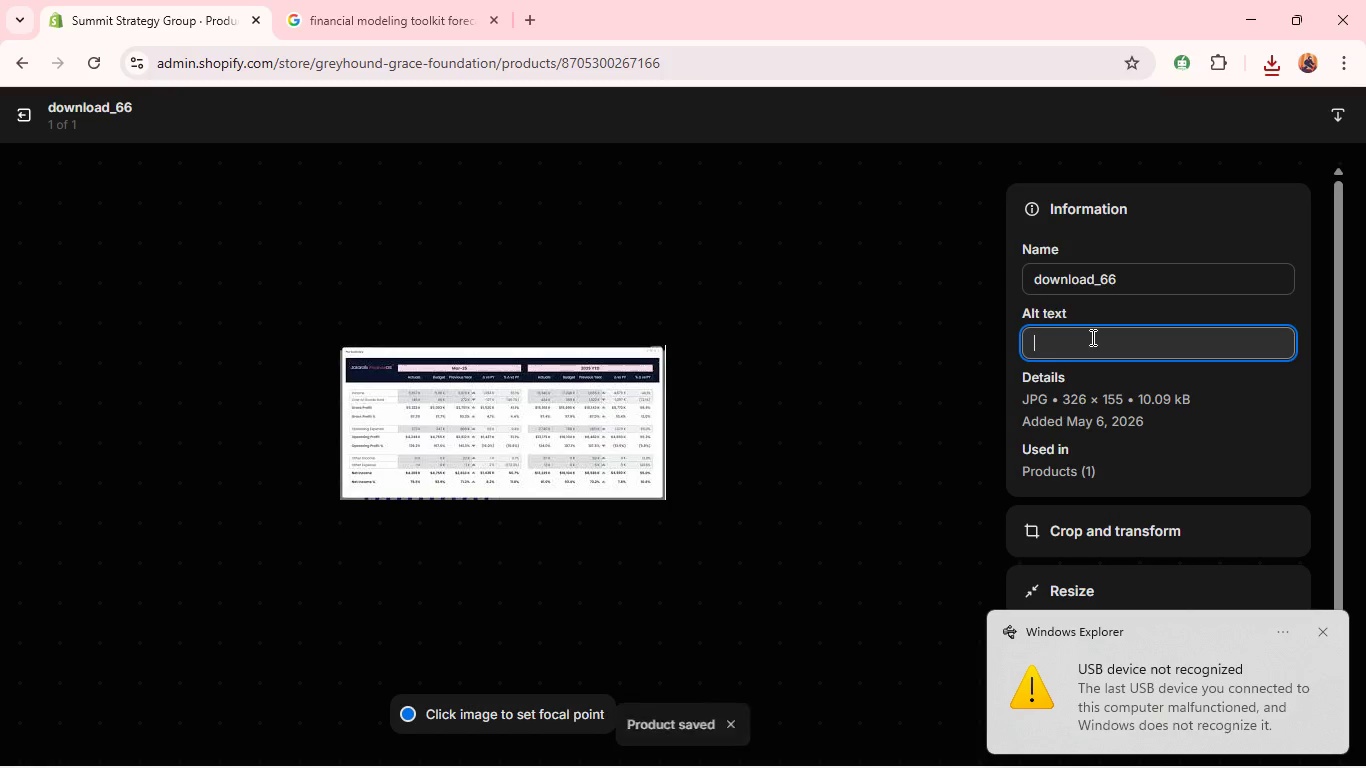 
key(Control+V)
 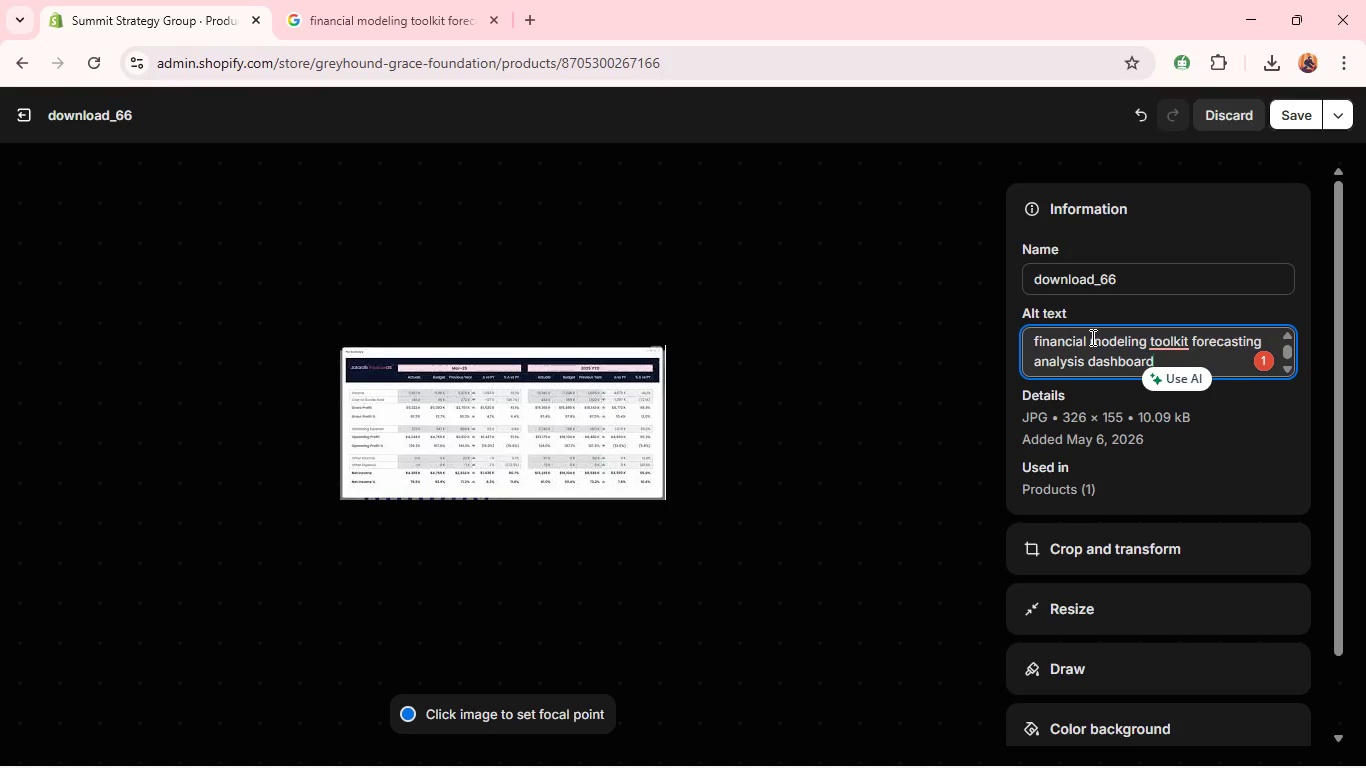 
wait(54.01)
 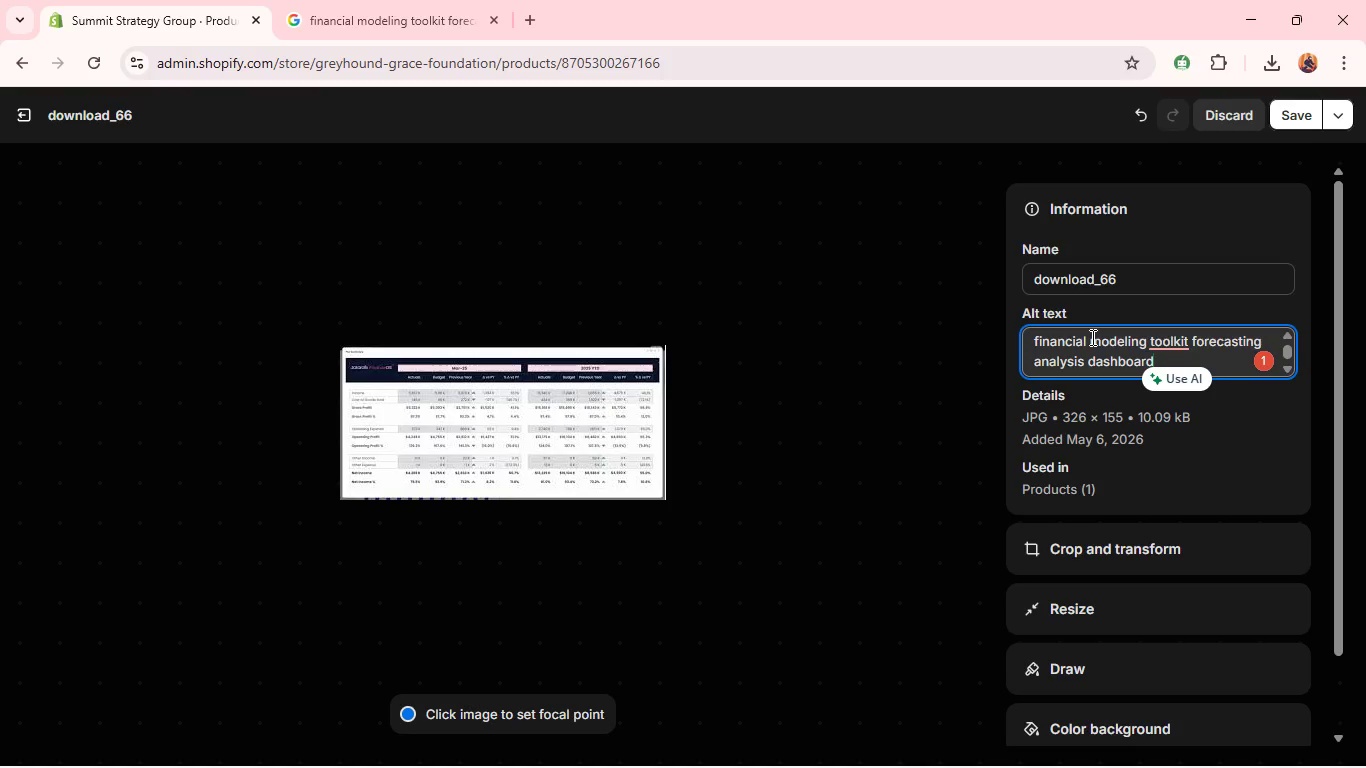 
left_click([1170, 345])
 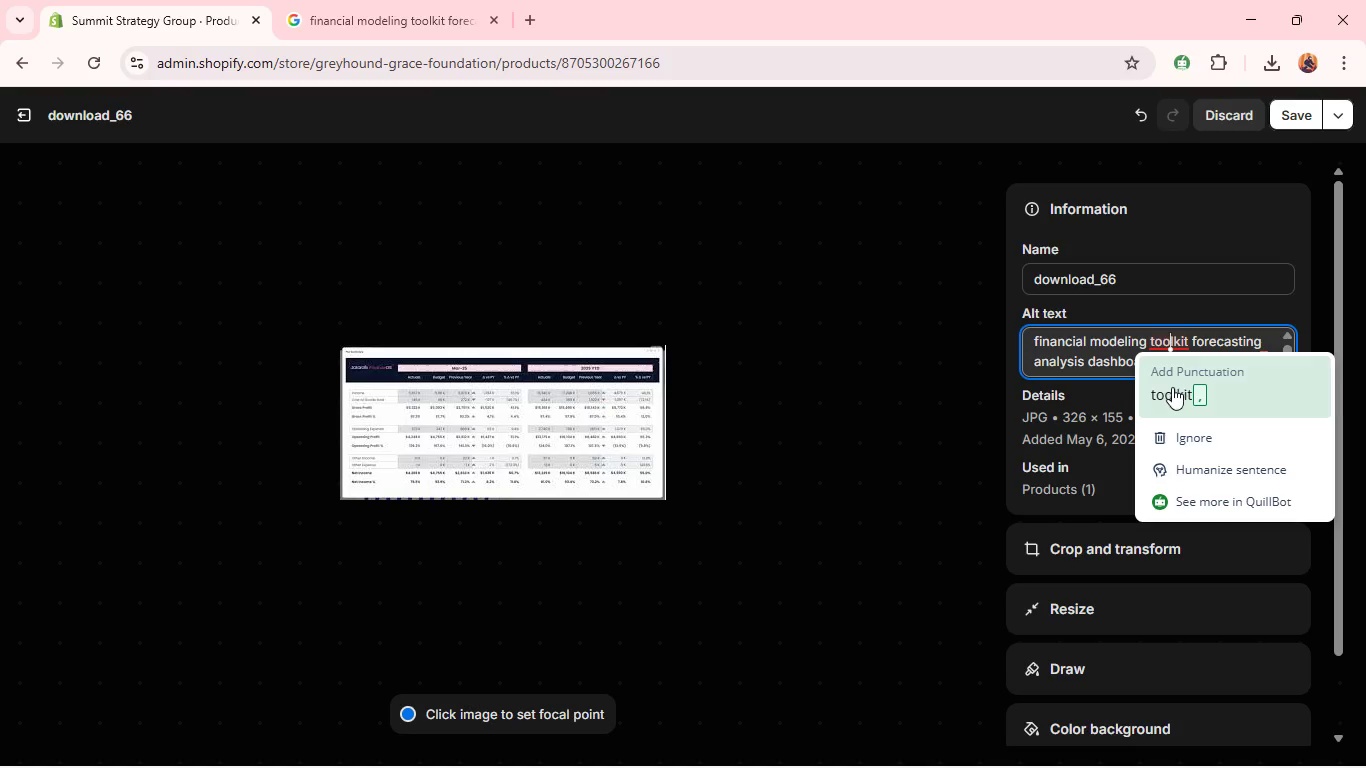 
left_click([1171, 388])
 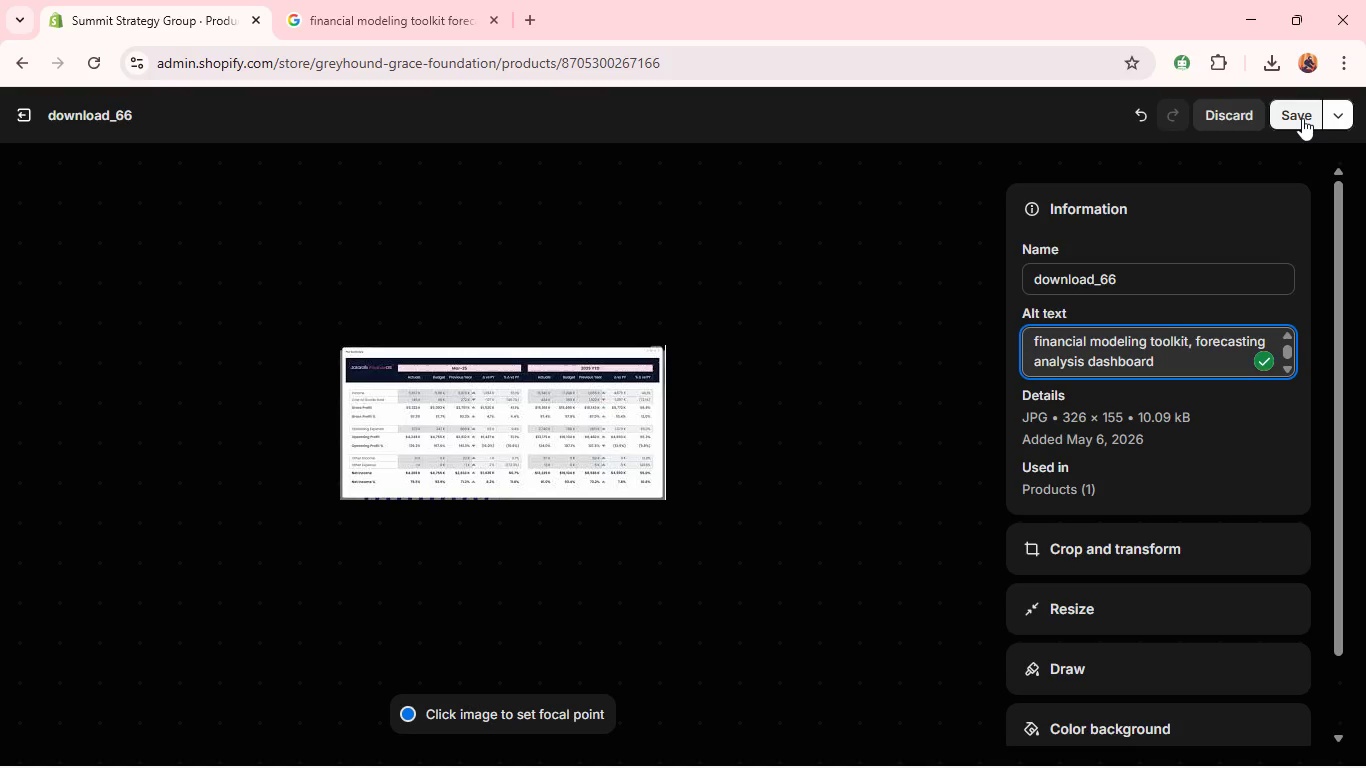 
left_click([1302, 119])
 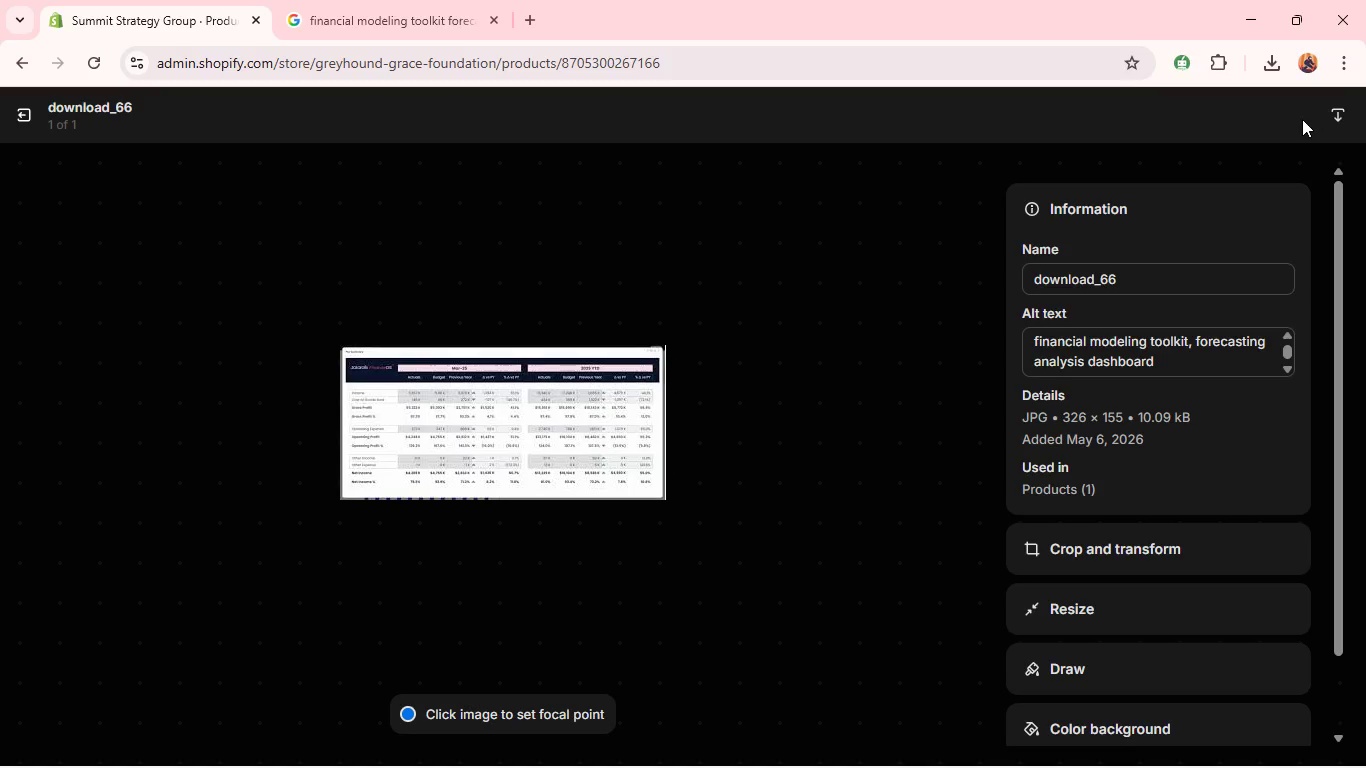 
wait(17.64)
 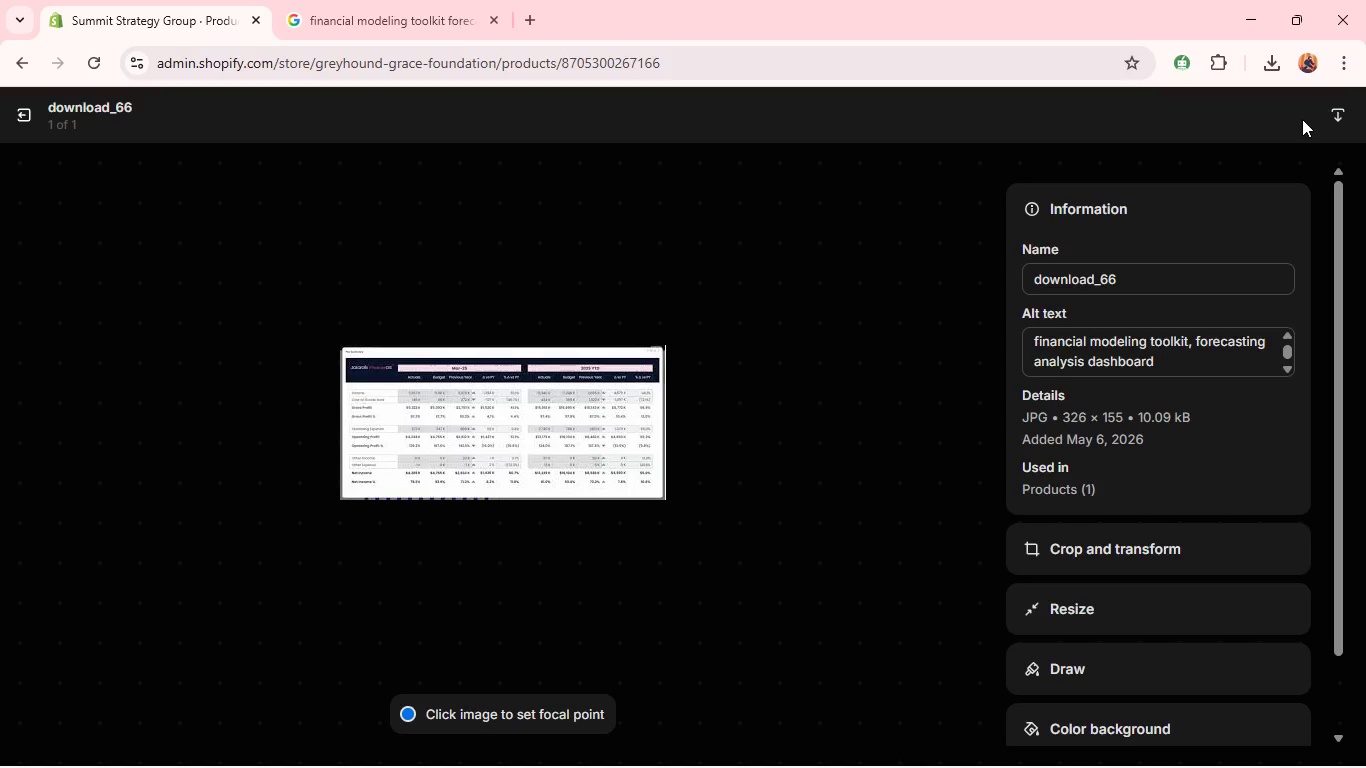 
left_click([10, 112])
 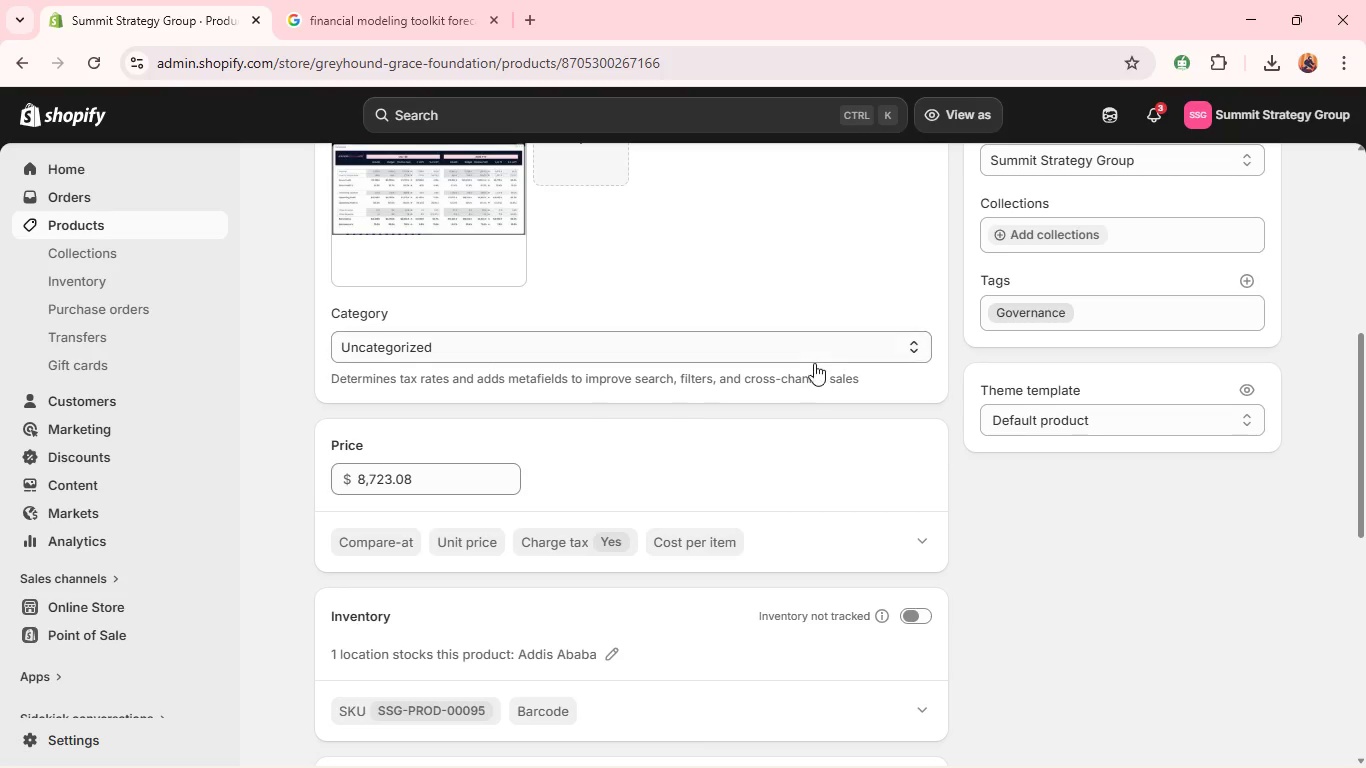 
left_click([798, 349])
 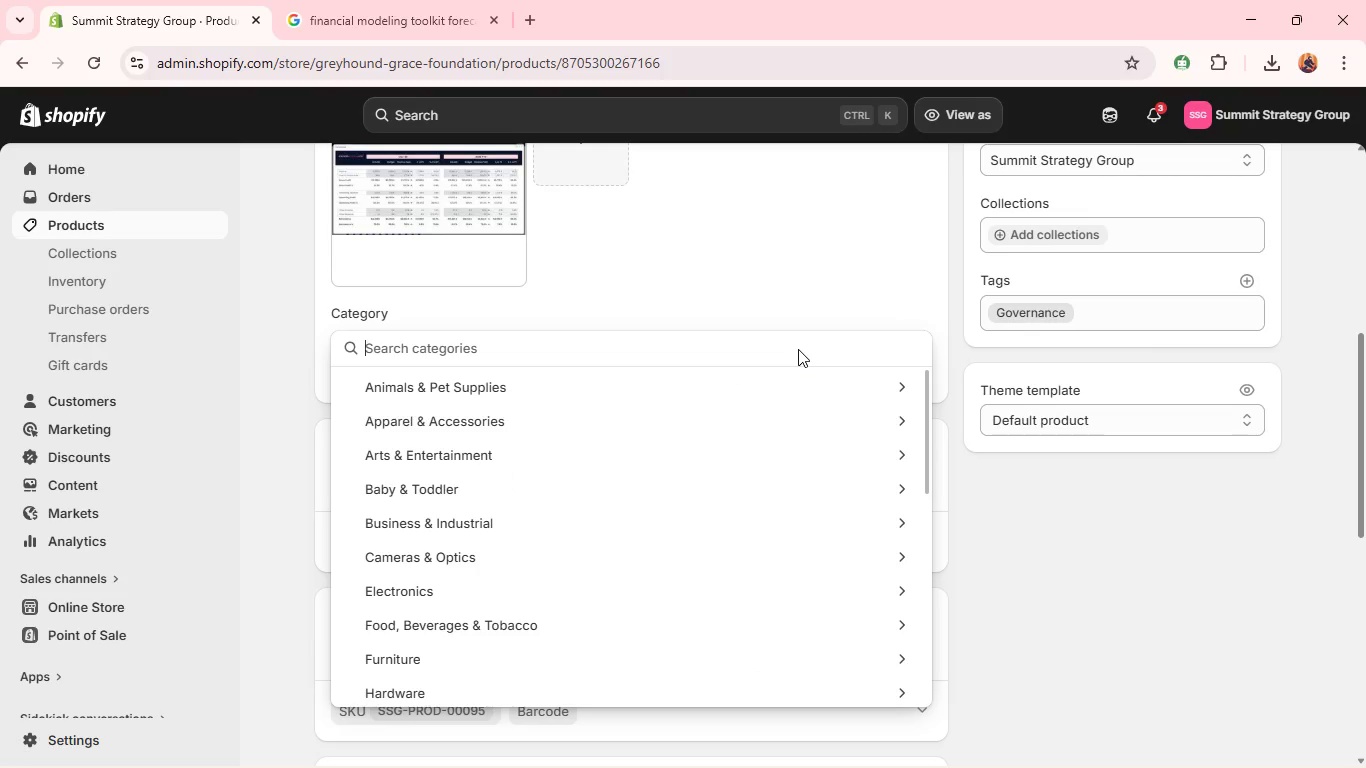 
type(Consul)
 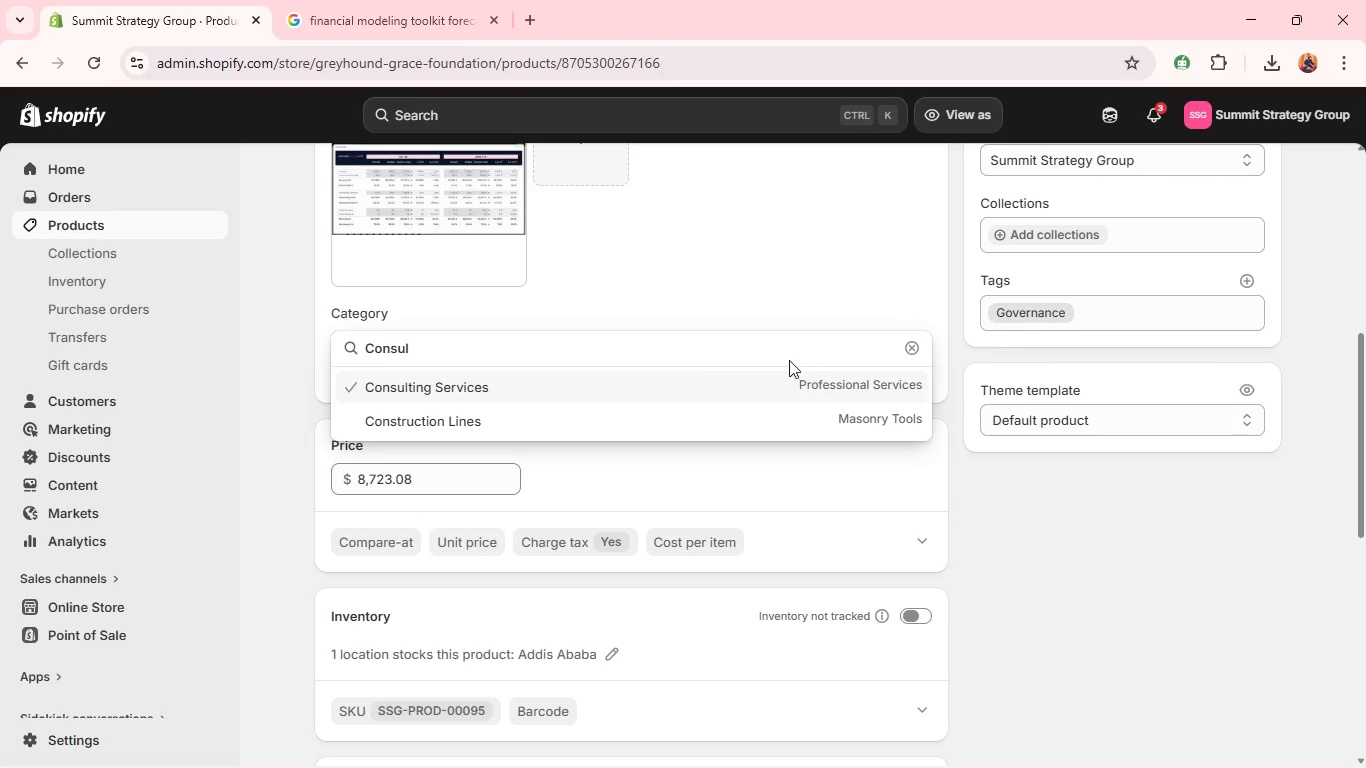 
left_click([775, 386])
 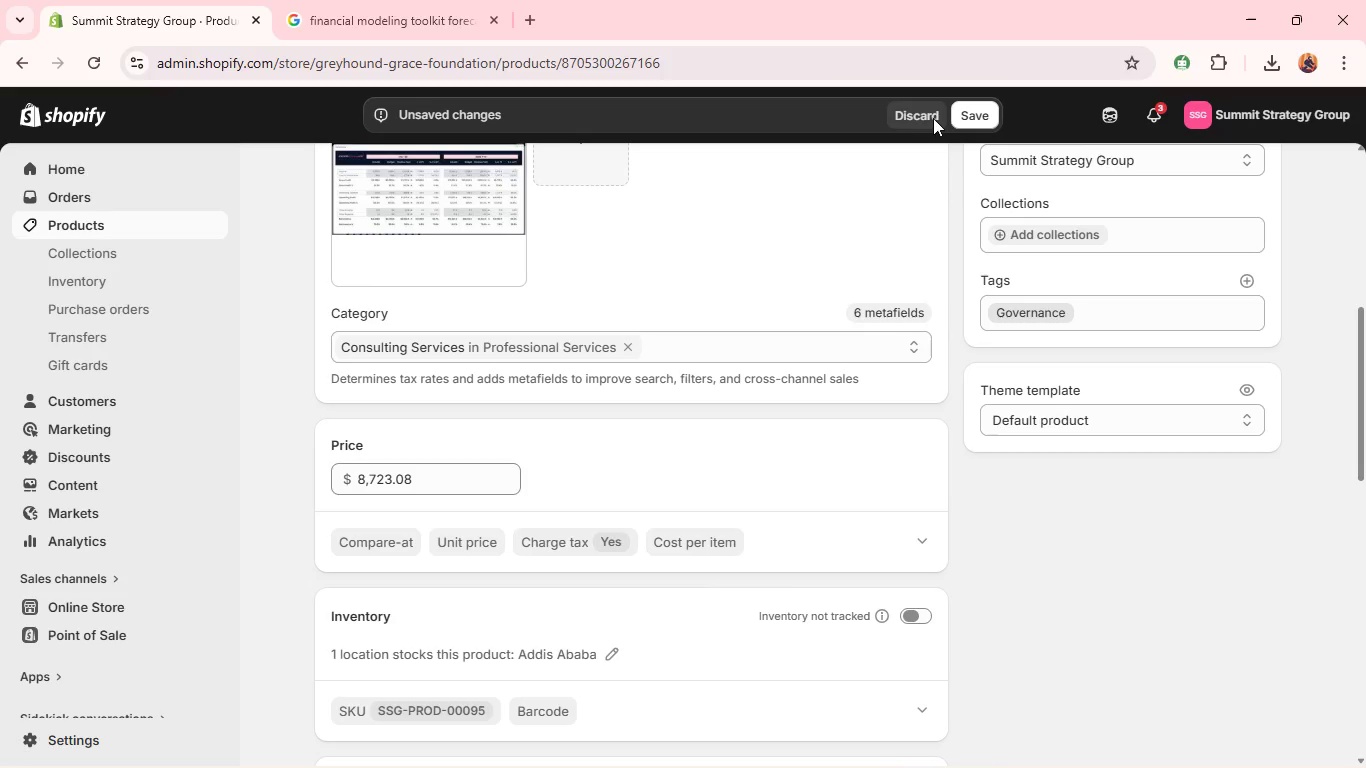 
left_click([977, 115])
 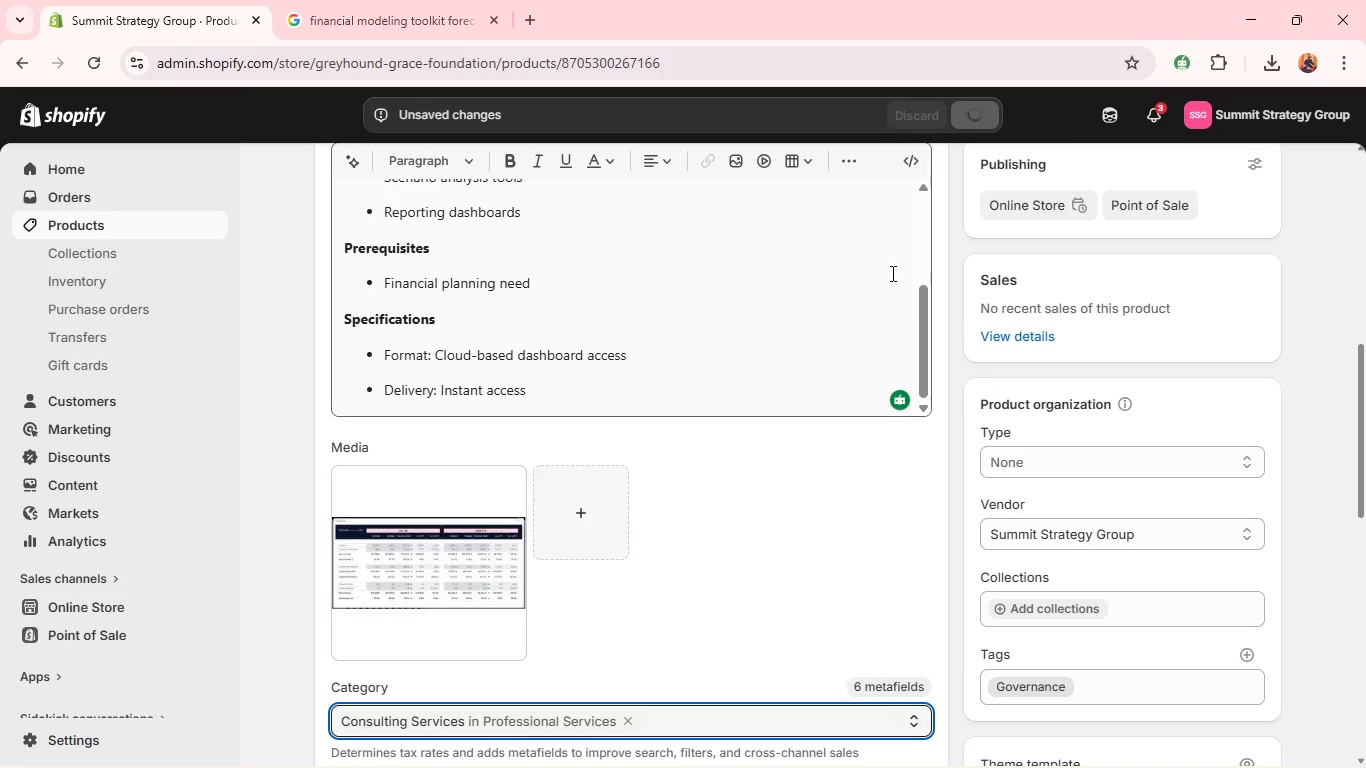 
wait(5.7)
 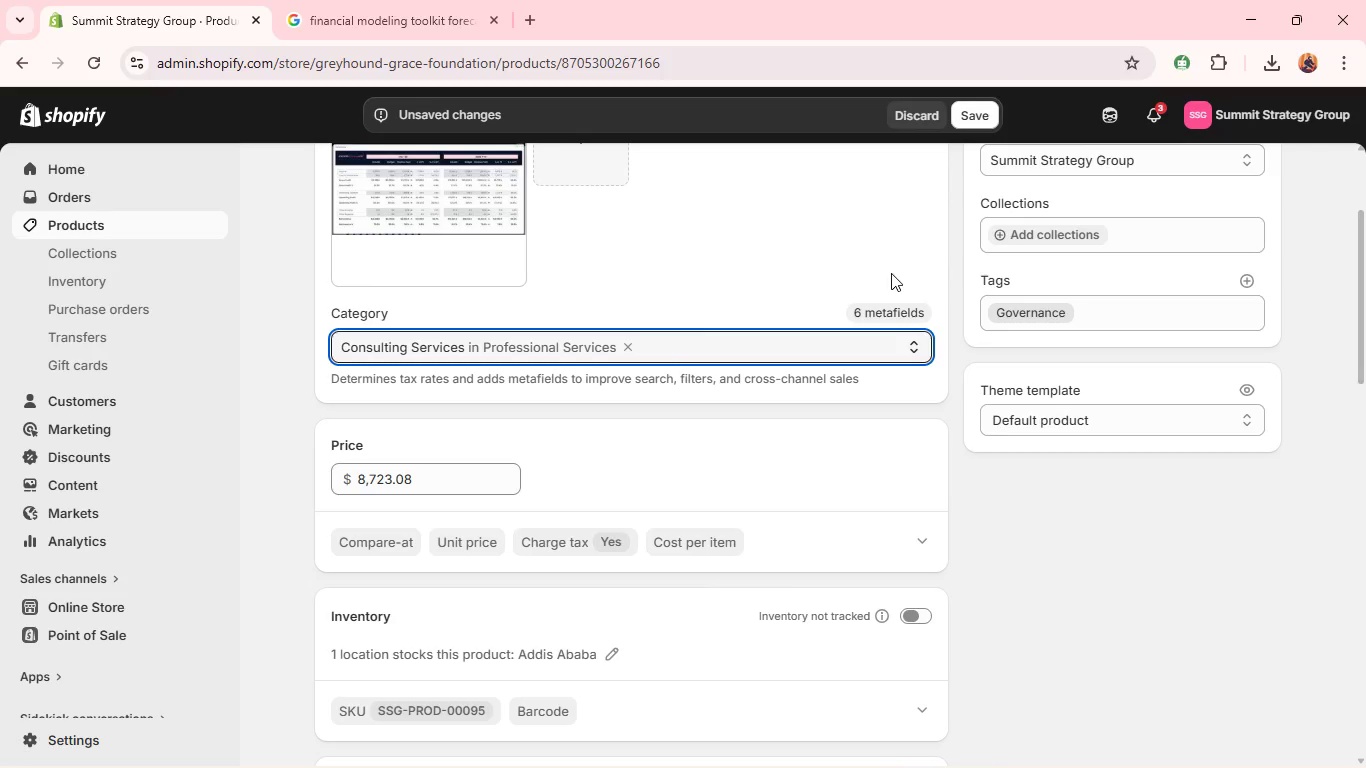 
left_click([903, 436])
 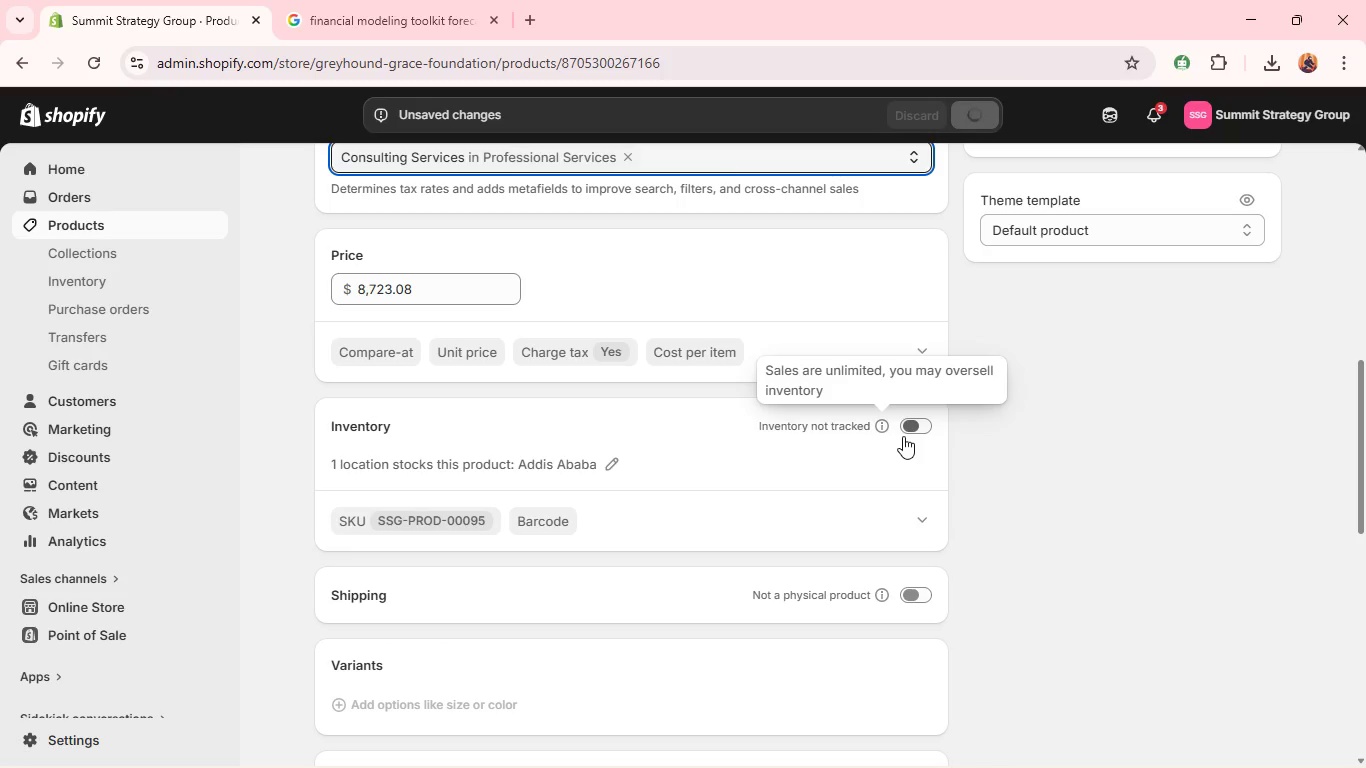 
left_click([912, 433])
 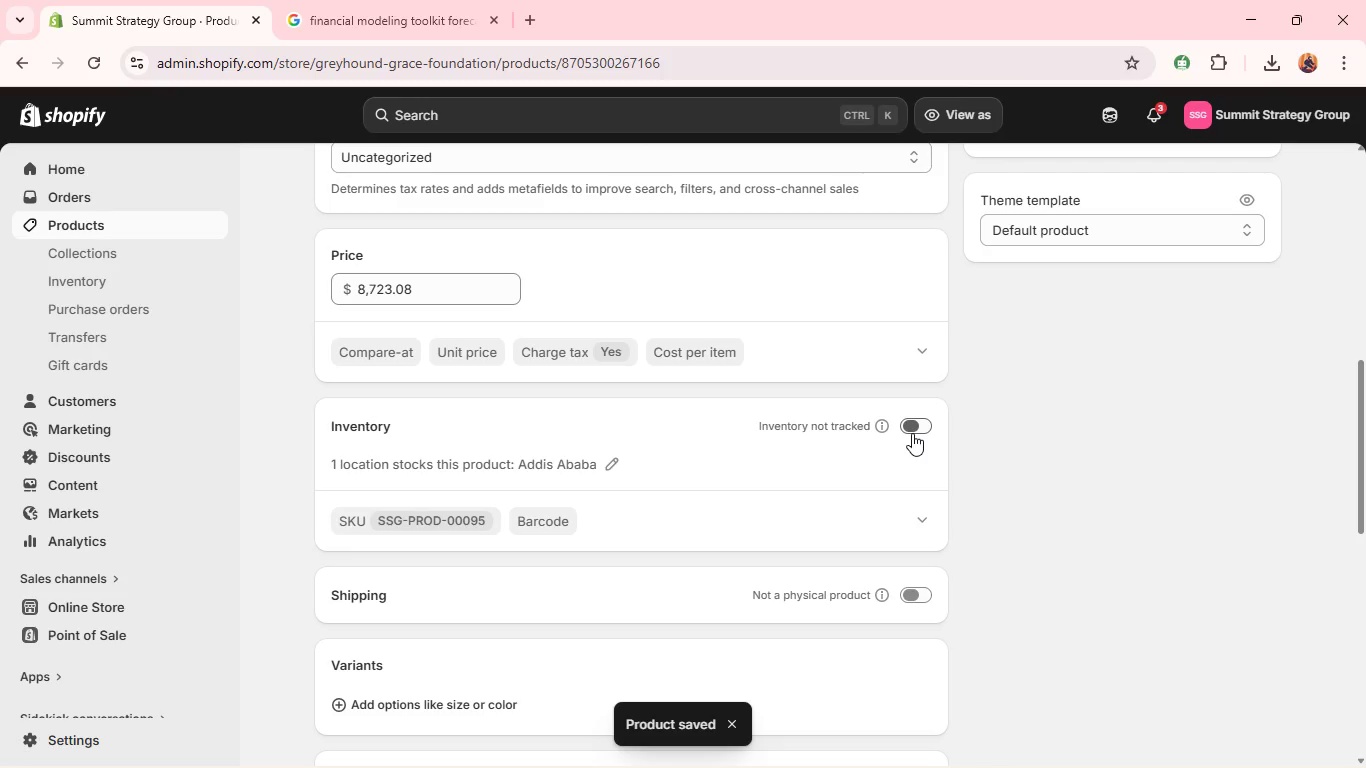 
left_click([922, 429])
 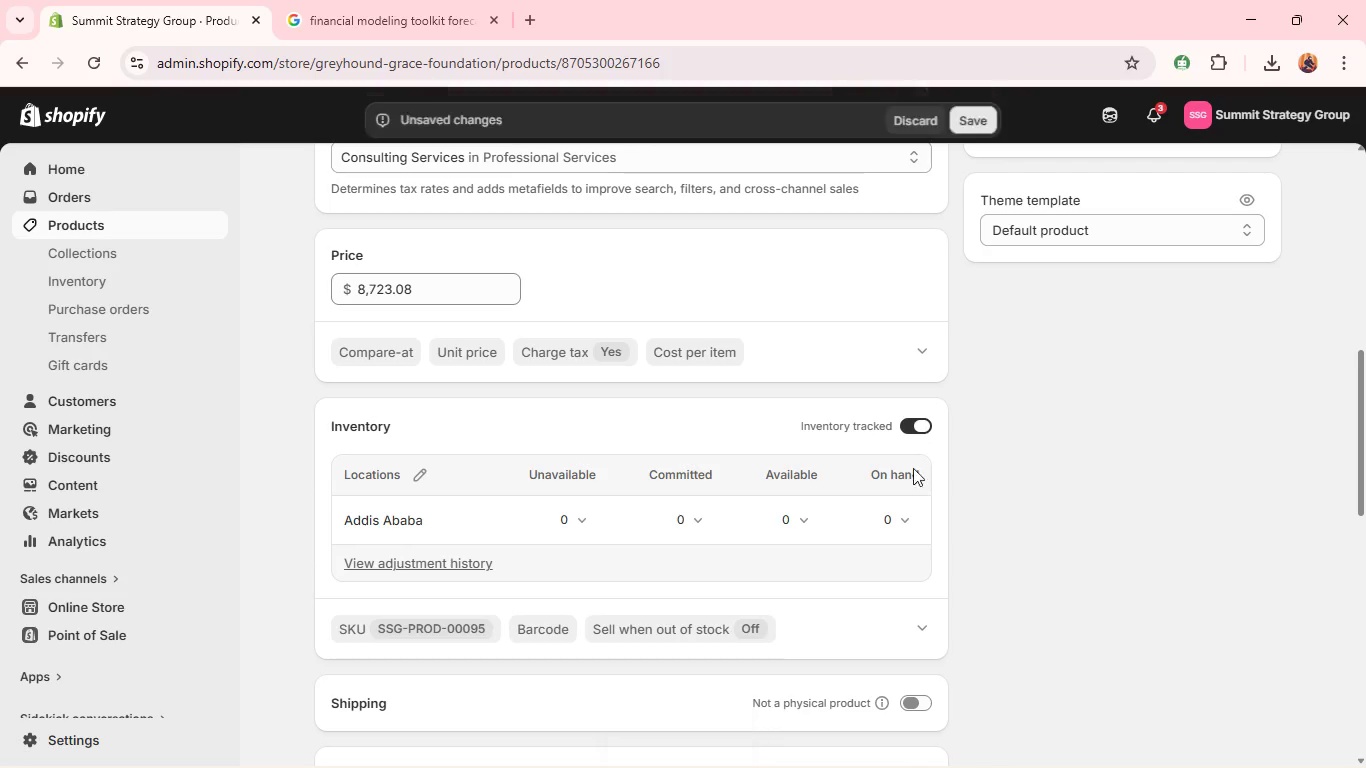 
left_click([905, 514])
 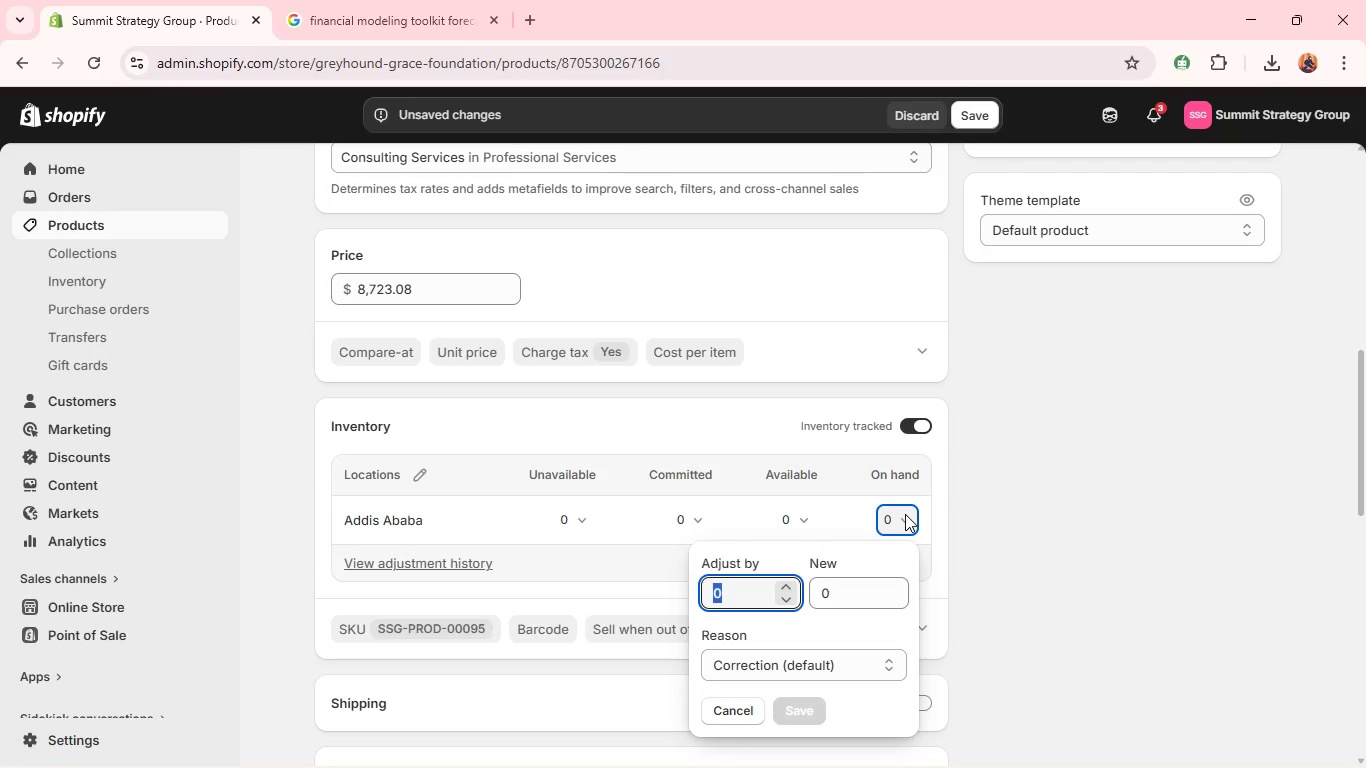 
type(999)
 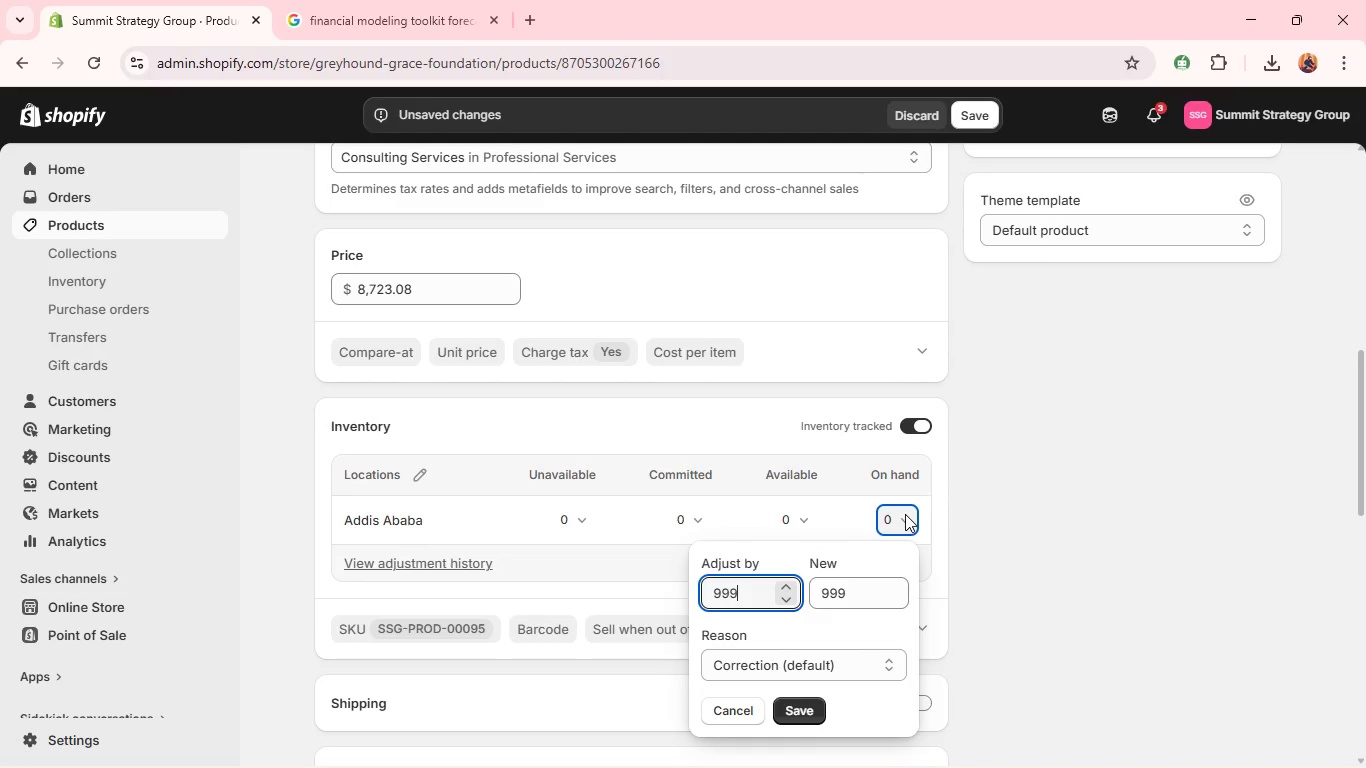 
key(Enter)
 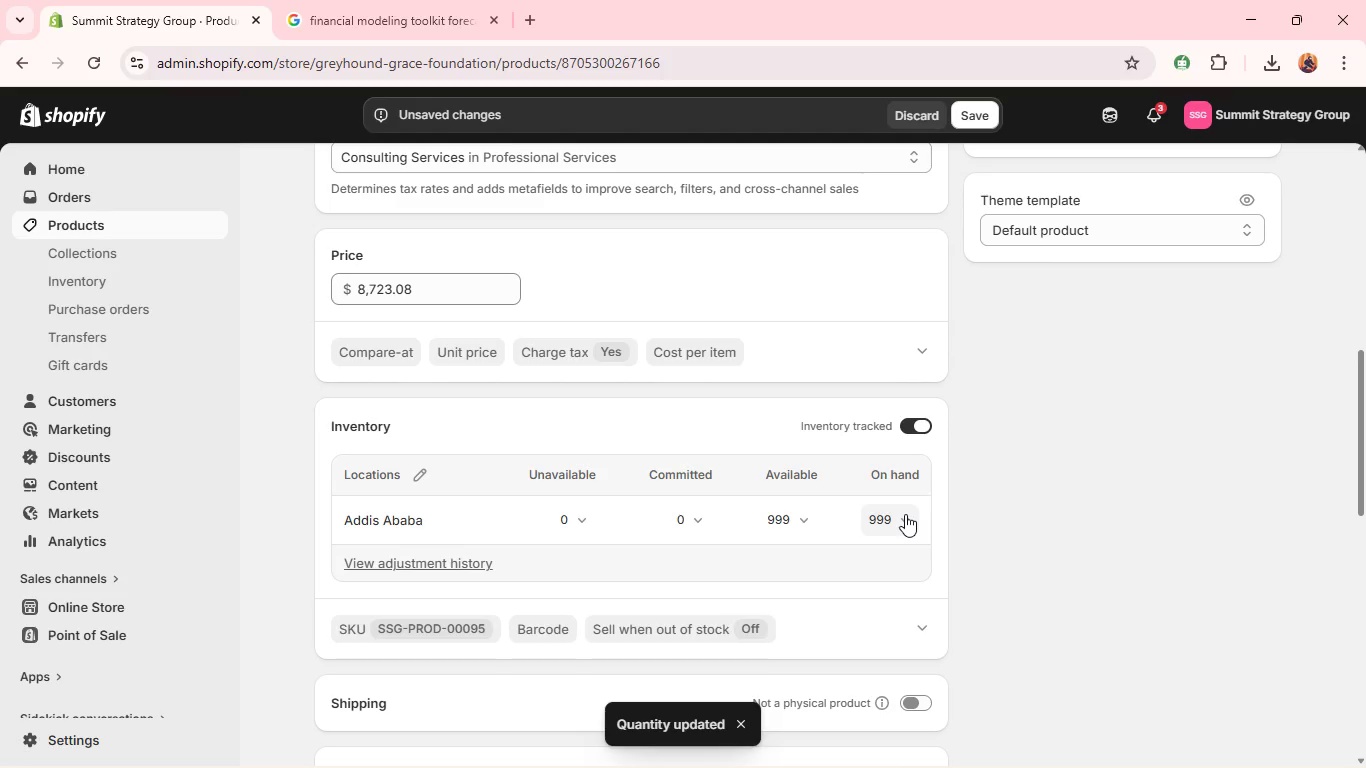 
wait(8.22)
 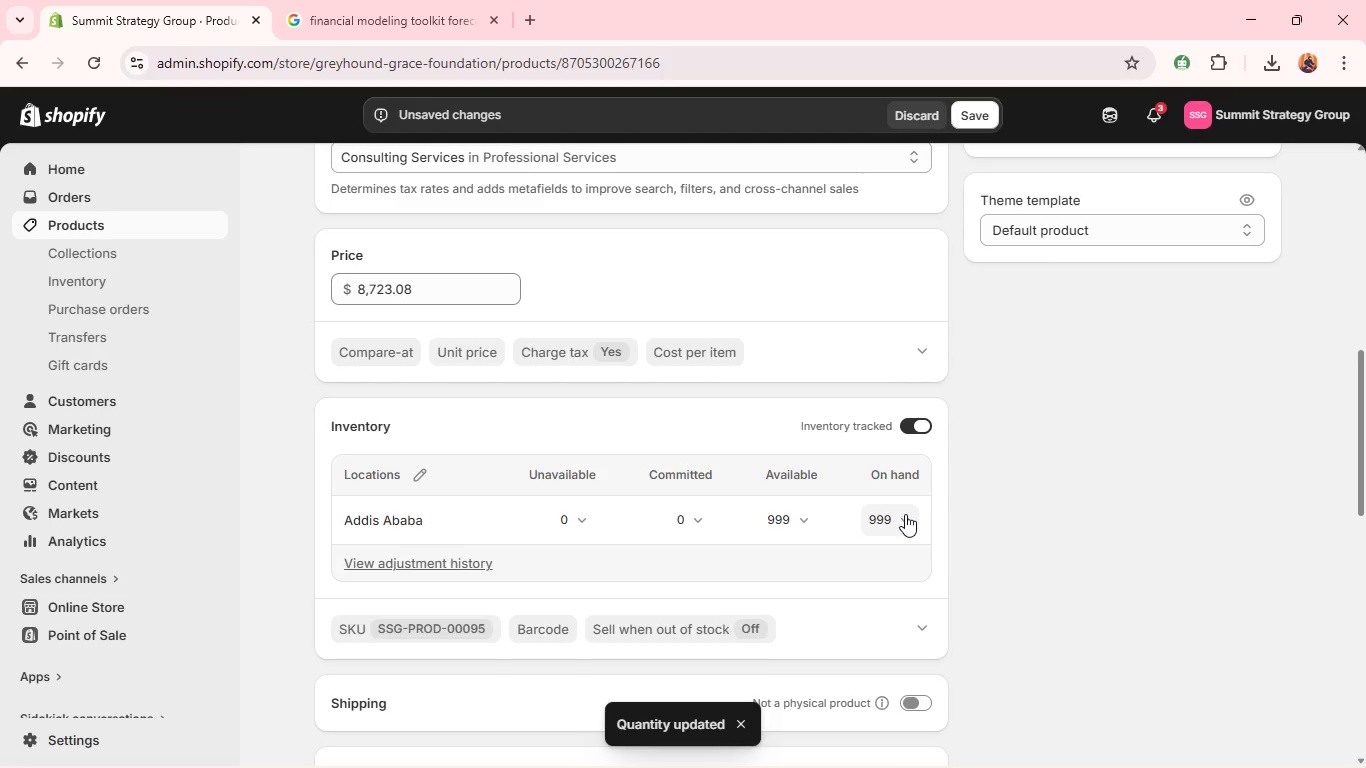 
left_click([1048, 465])
 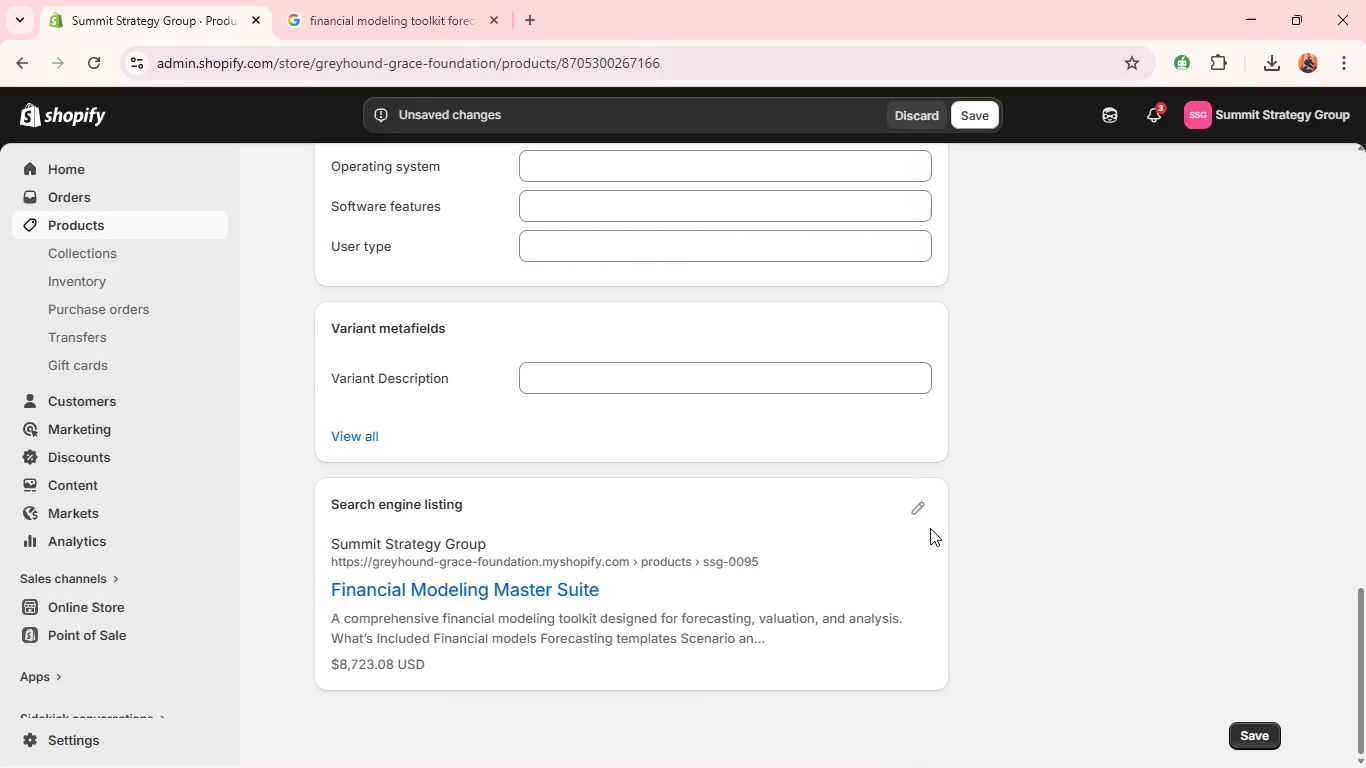 
left_click([914, 508])
 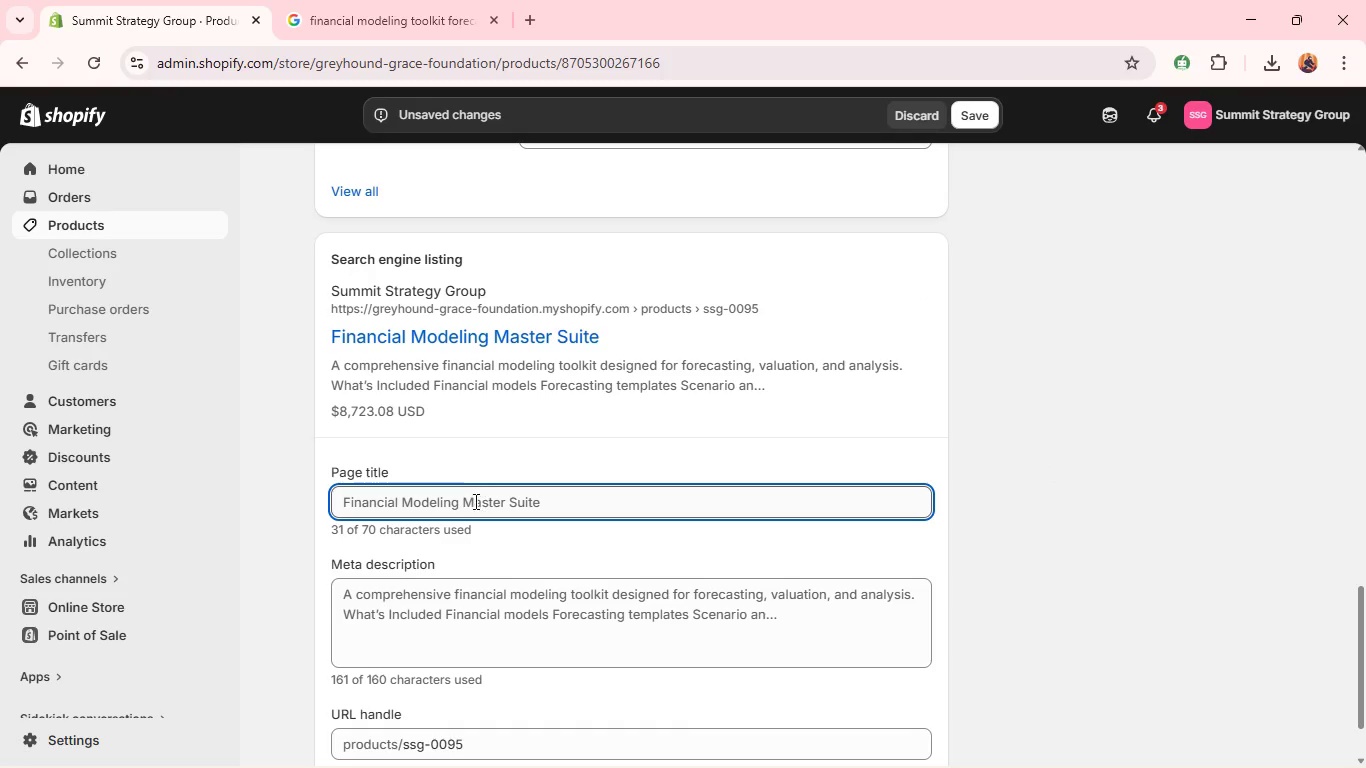 
wait(7.03)
 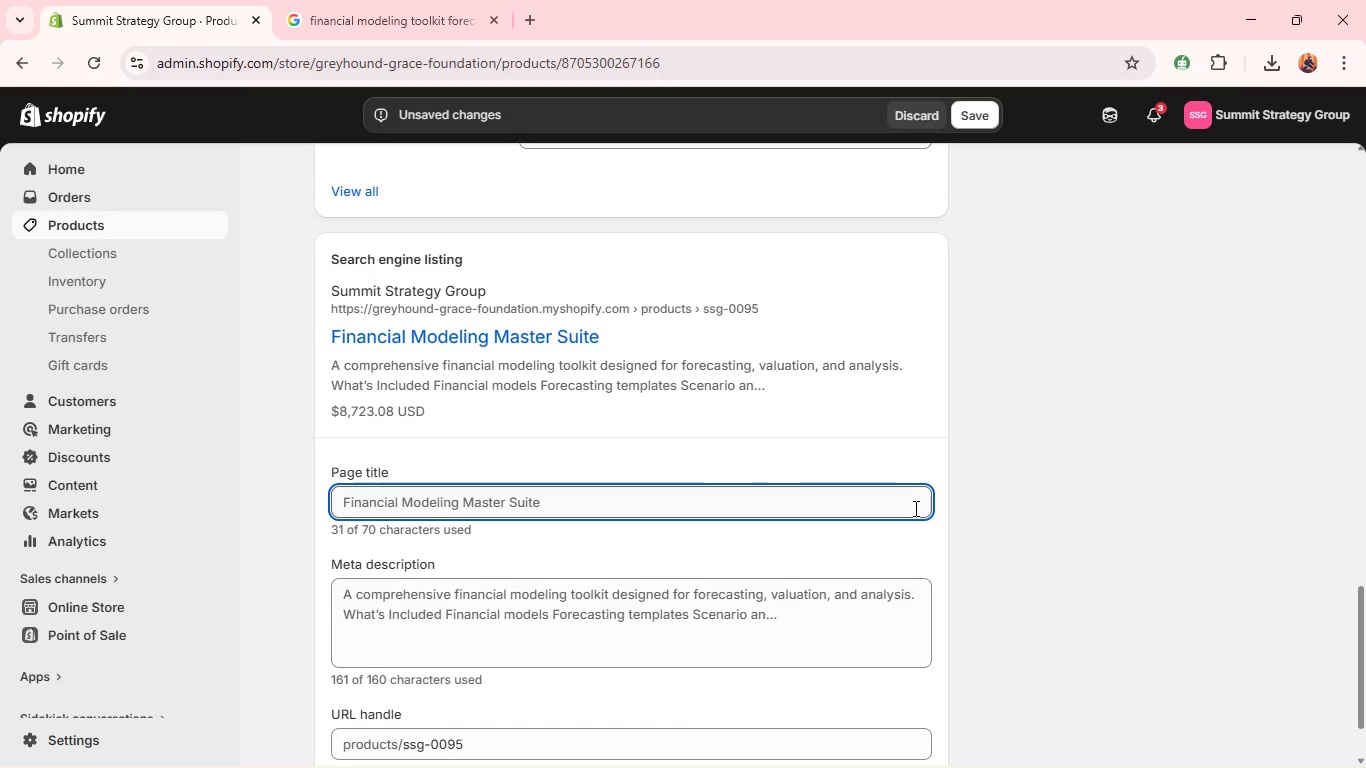 
left_click_drag(start_coordinate=[467, 500], to_coordinate=[667, 525])
 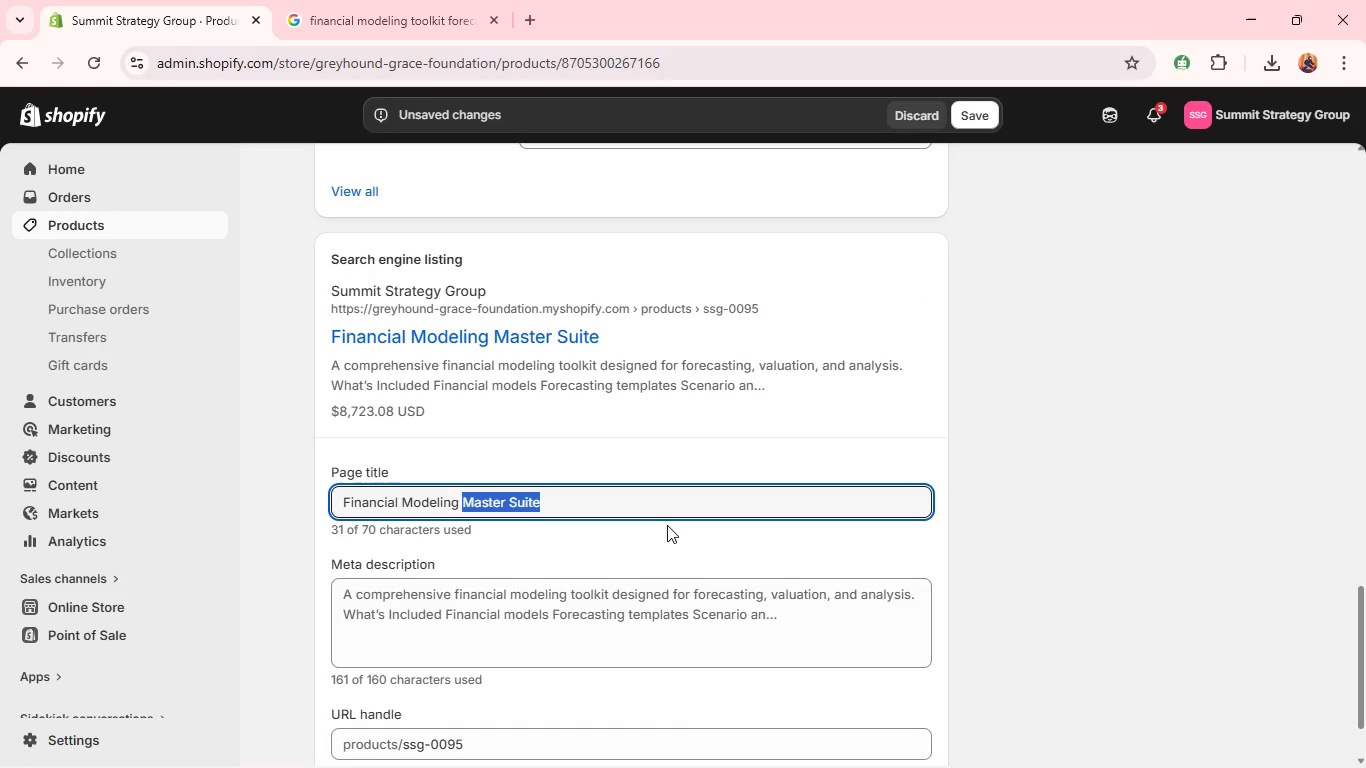 
type(Took)
key(Backspace)
type(lkit for Business Analysis)
 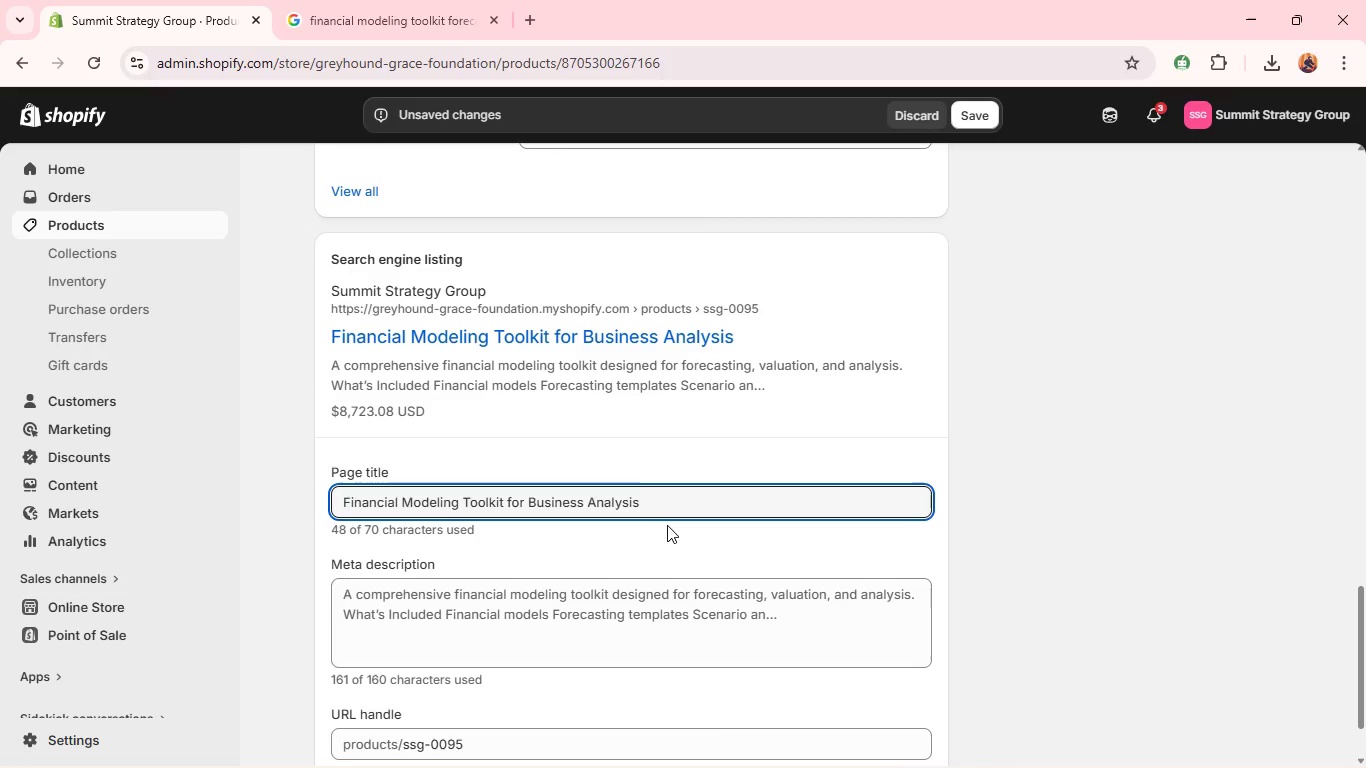 
hold_key(key=ControlLeft, duration=0.48)
 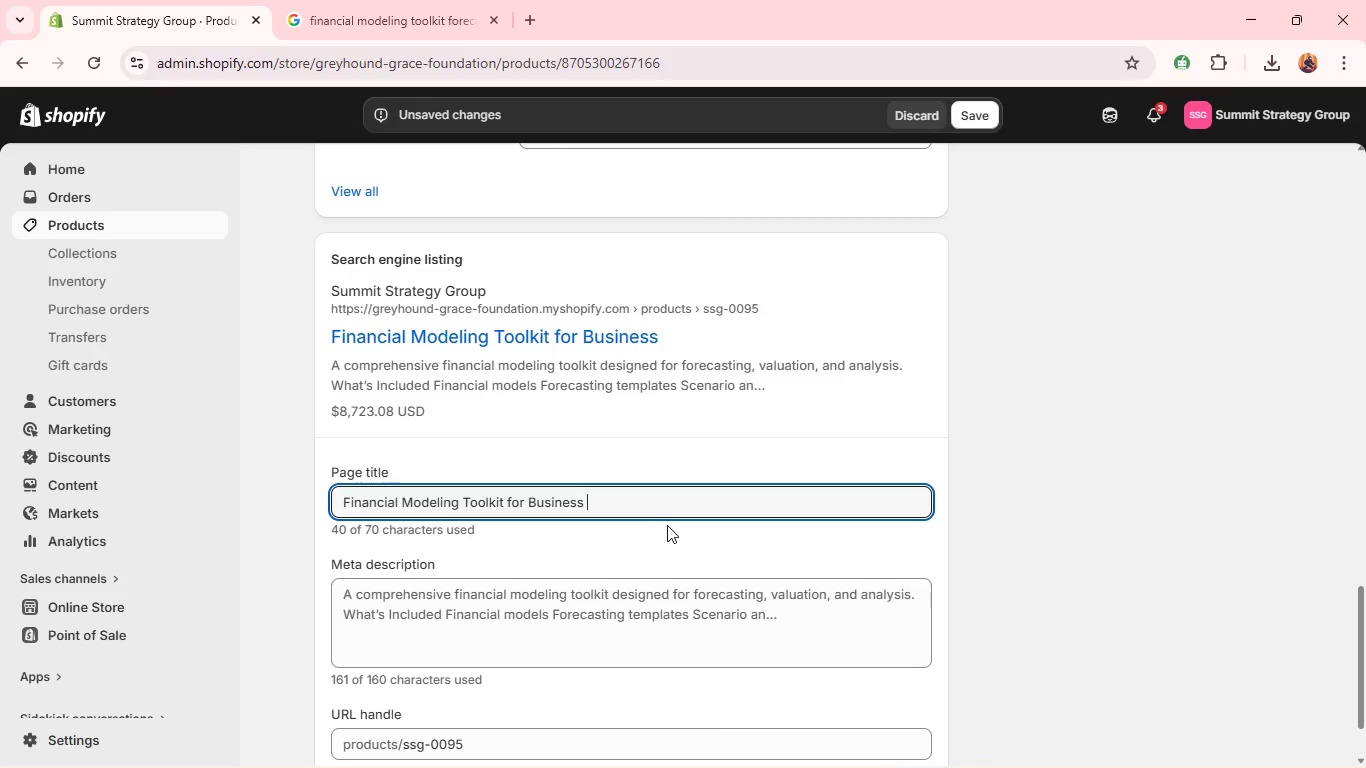 
key(Control+A)
 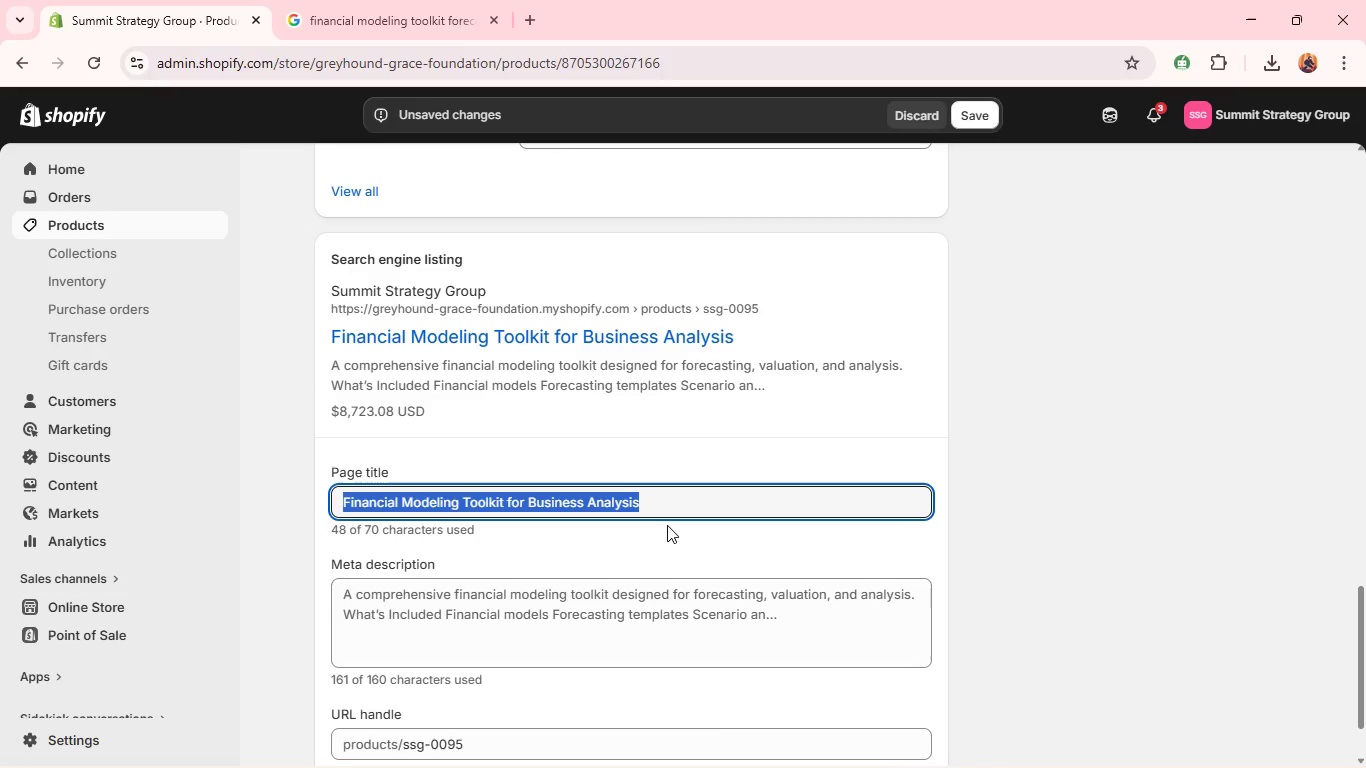 
key(Control+C)
 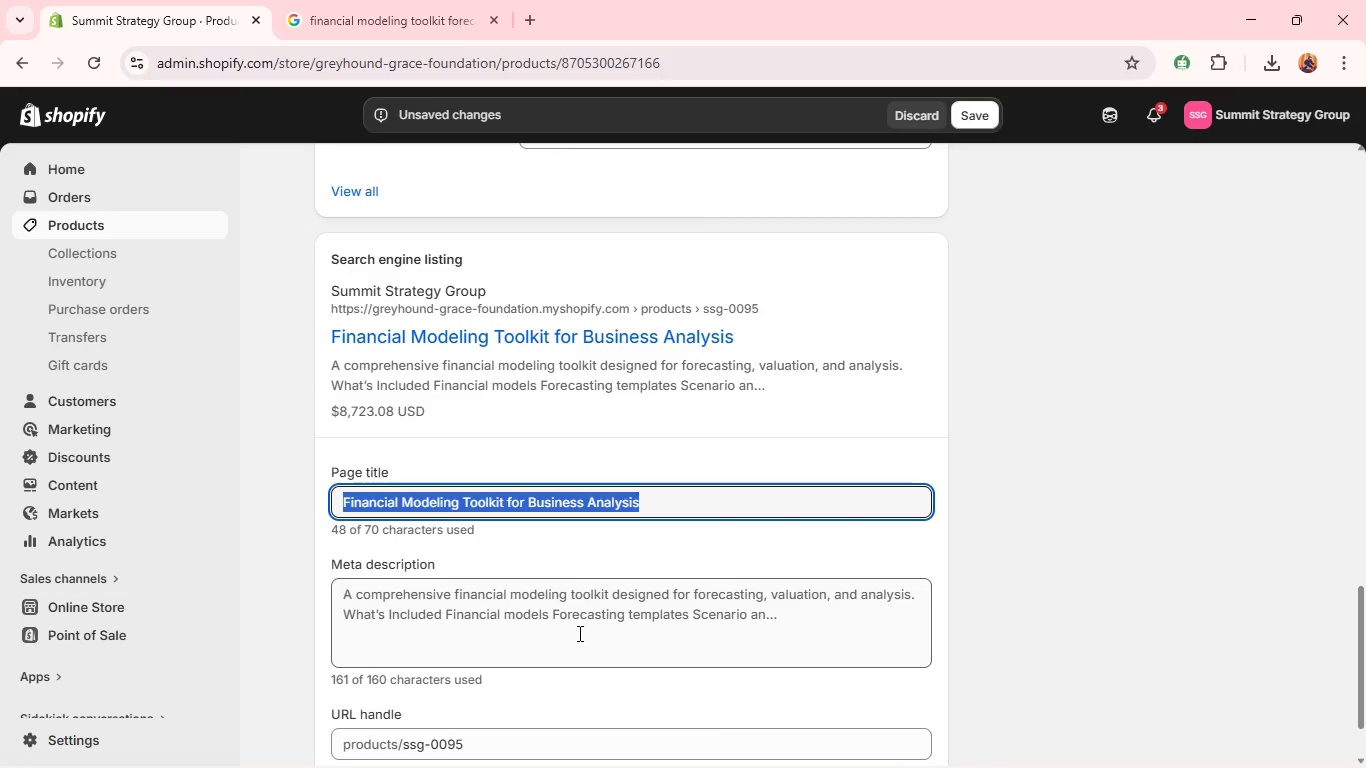 
left_click([578, 633])
 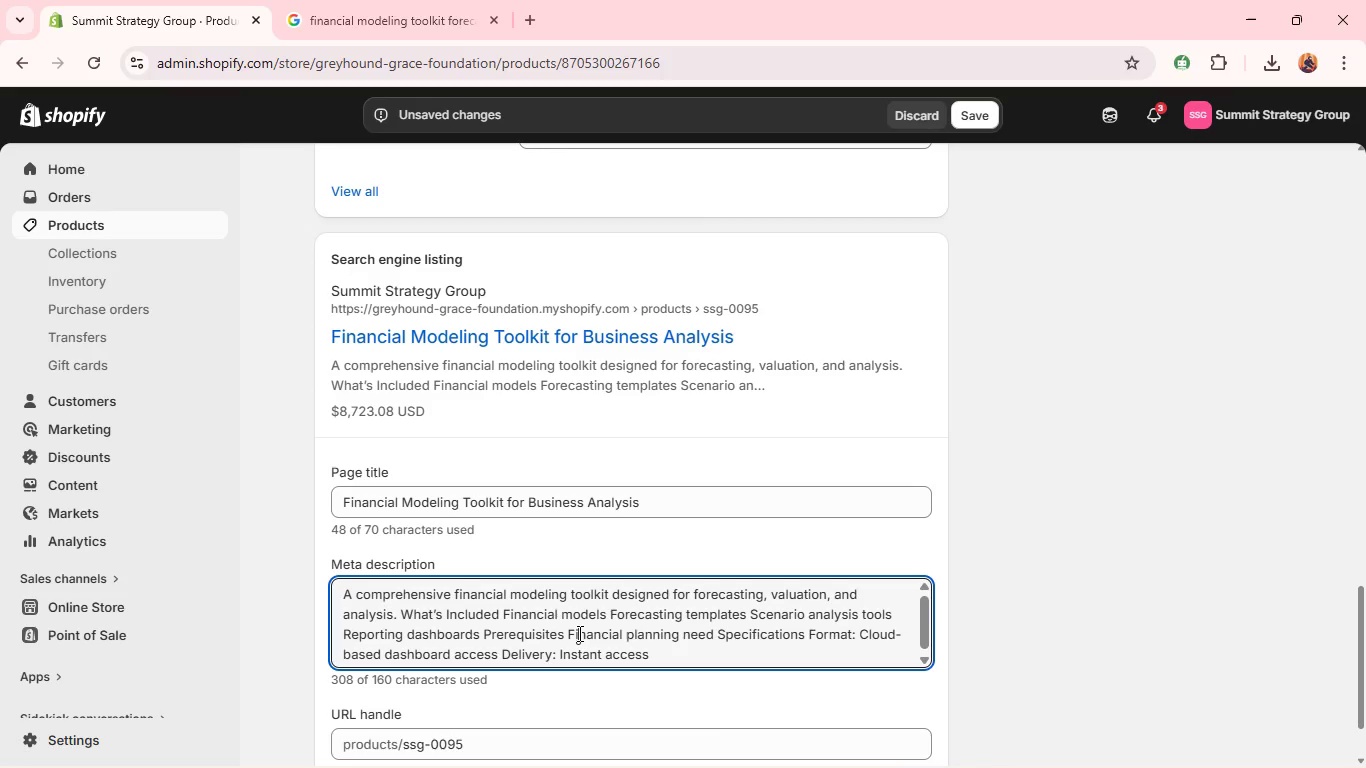 
key(Control+A)
 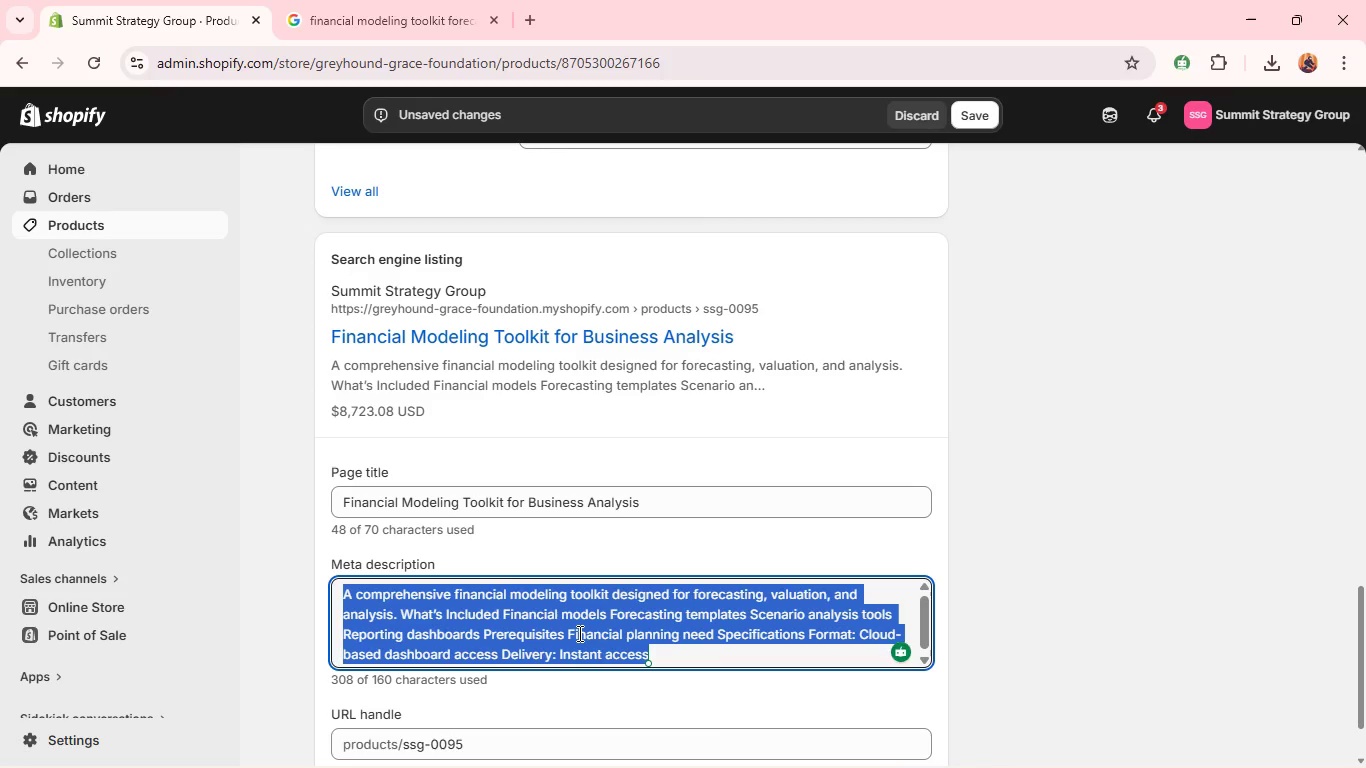 
key(Control+V)
 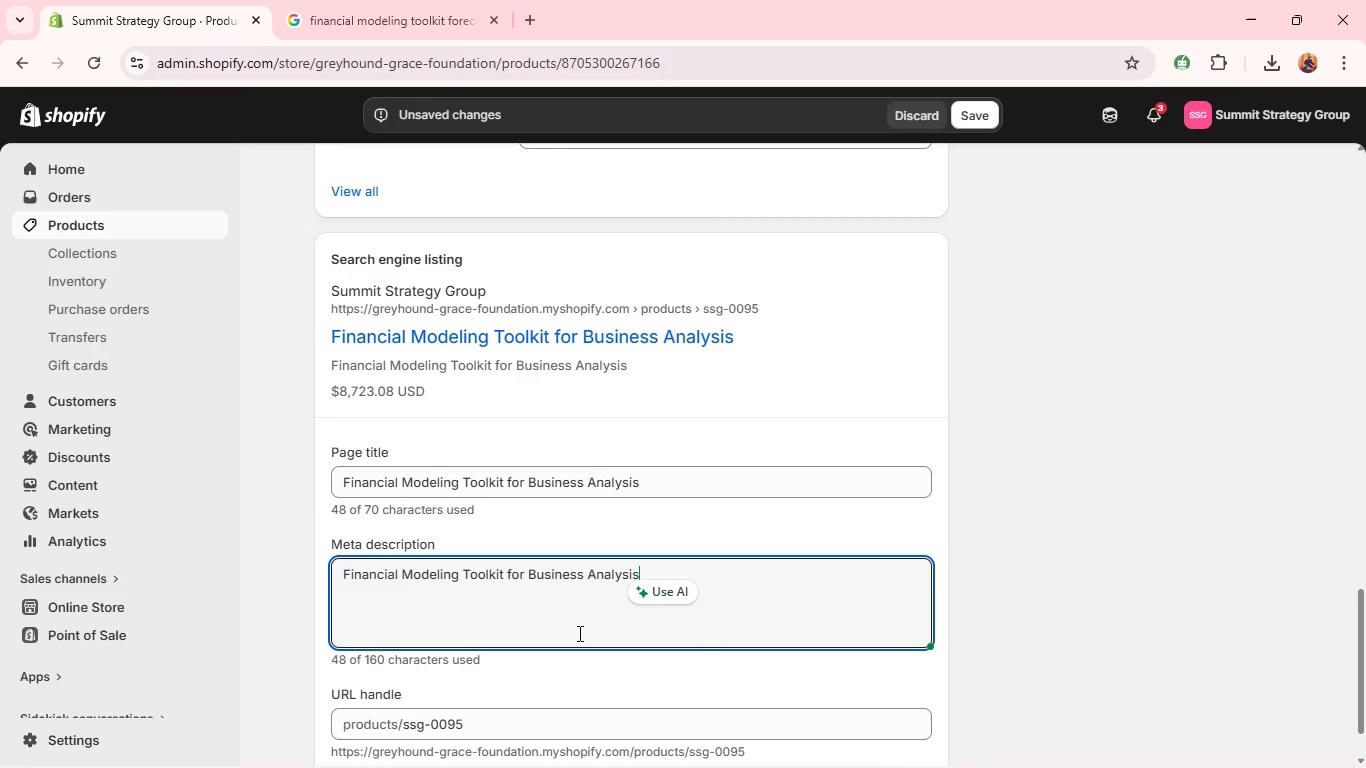 
key(Control+ControlLeft)
 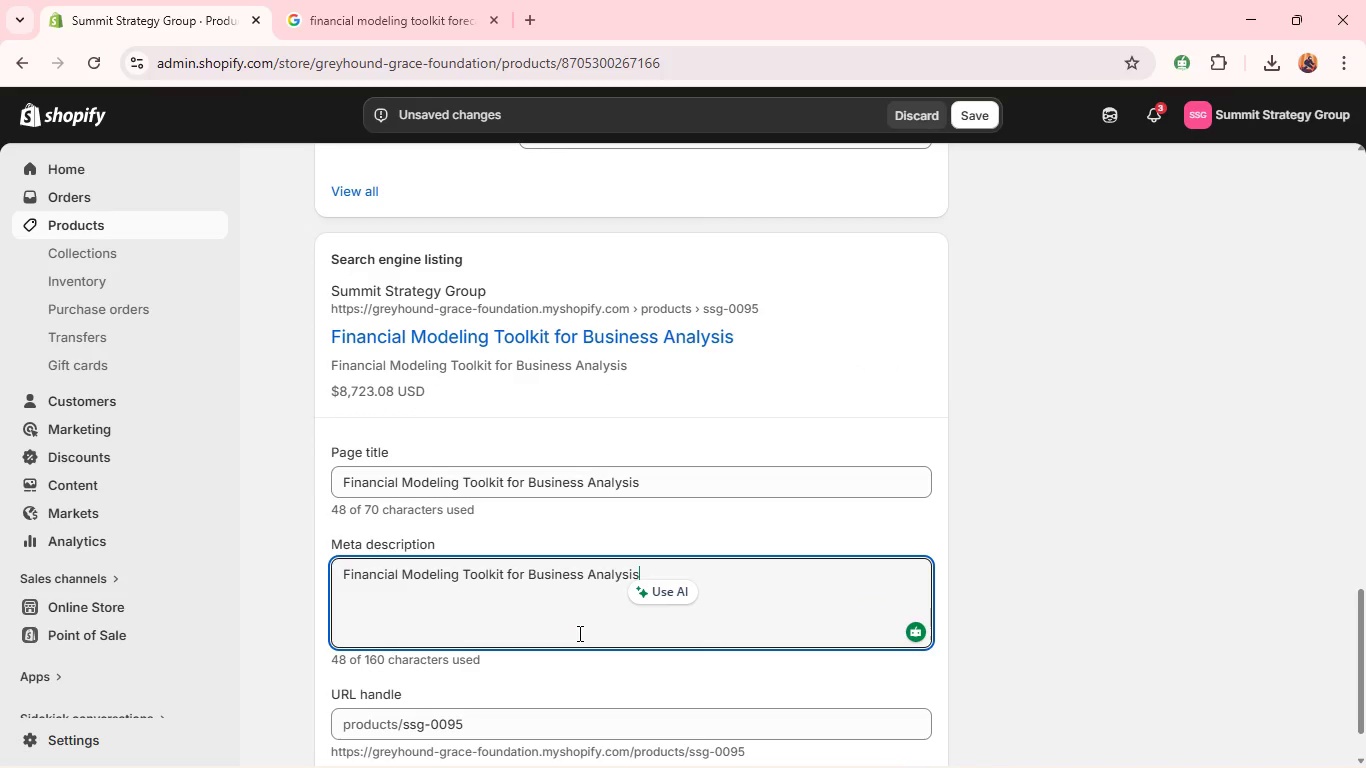 
key(Control+A)
 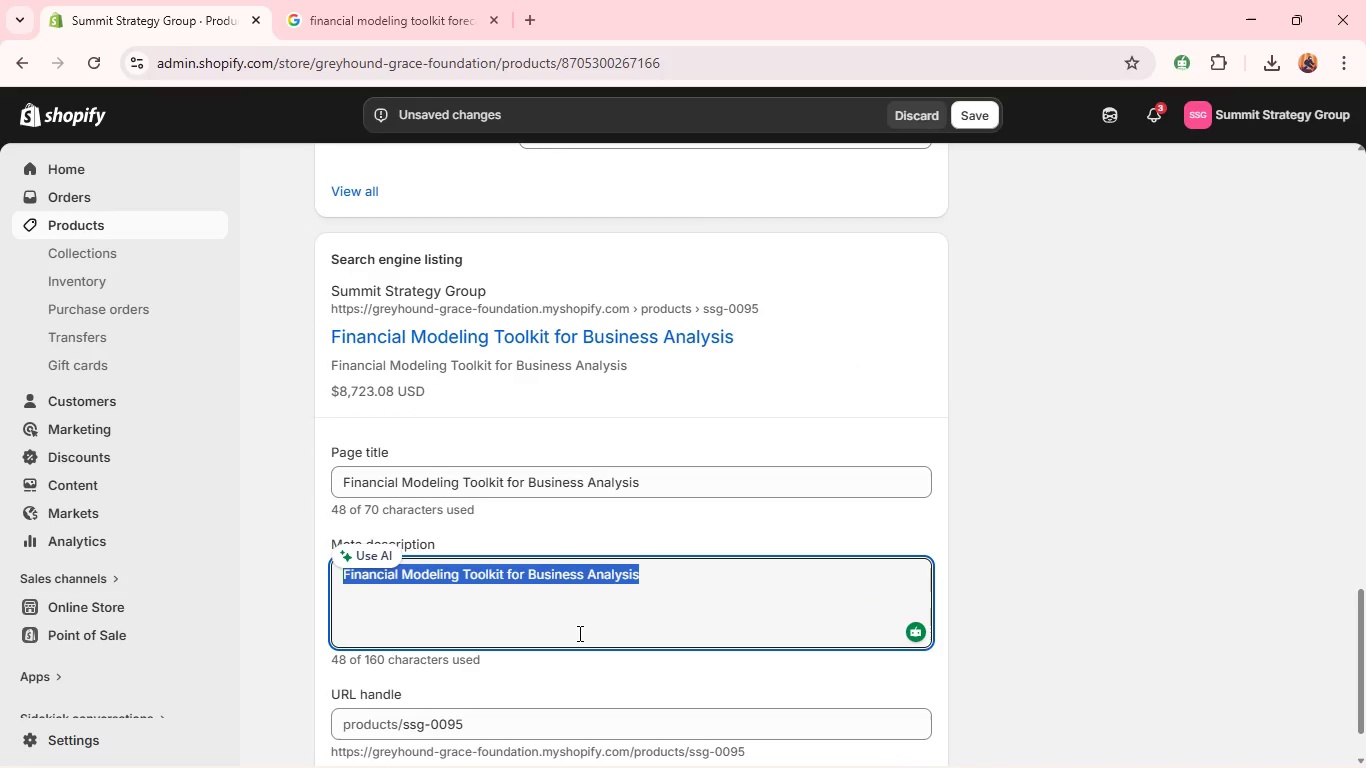 
type(Build accurate forescast with structured financial modeling tools. )
 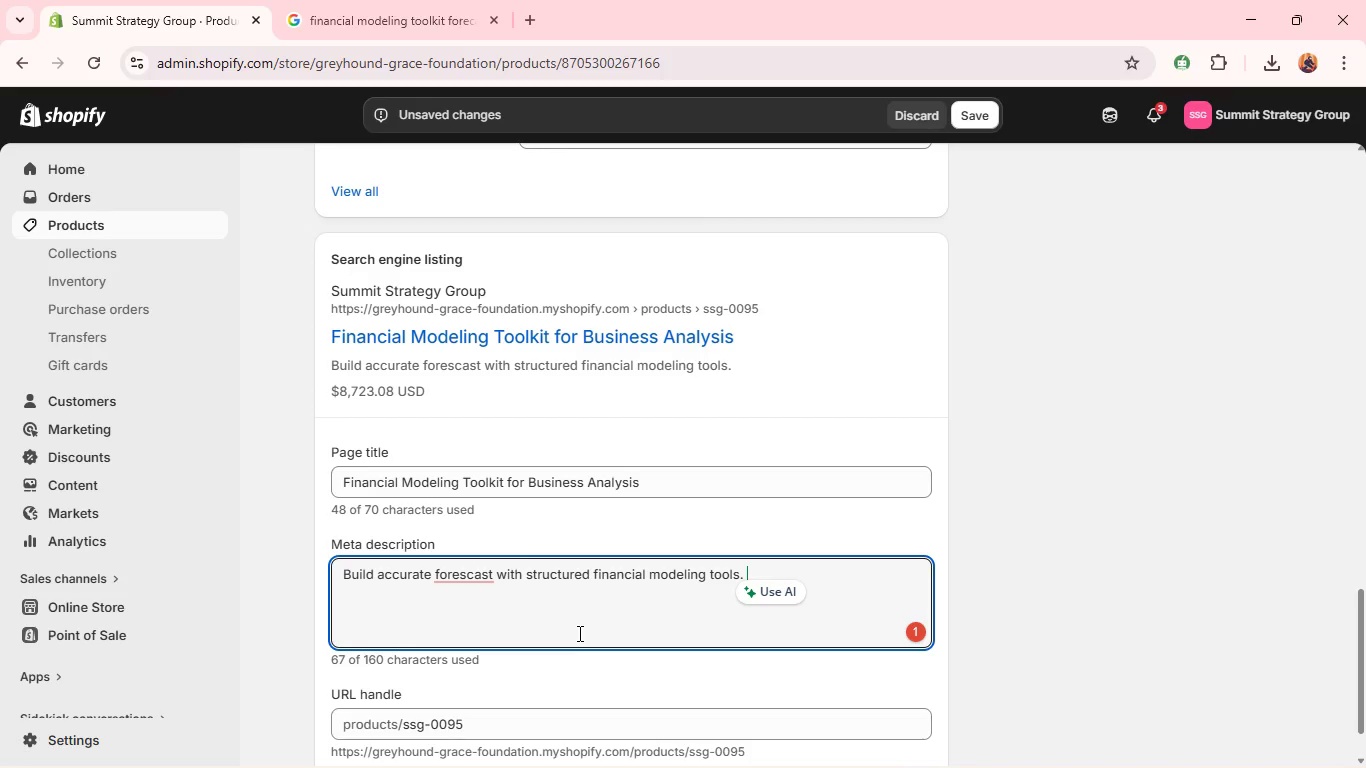 
wait(11.48)
 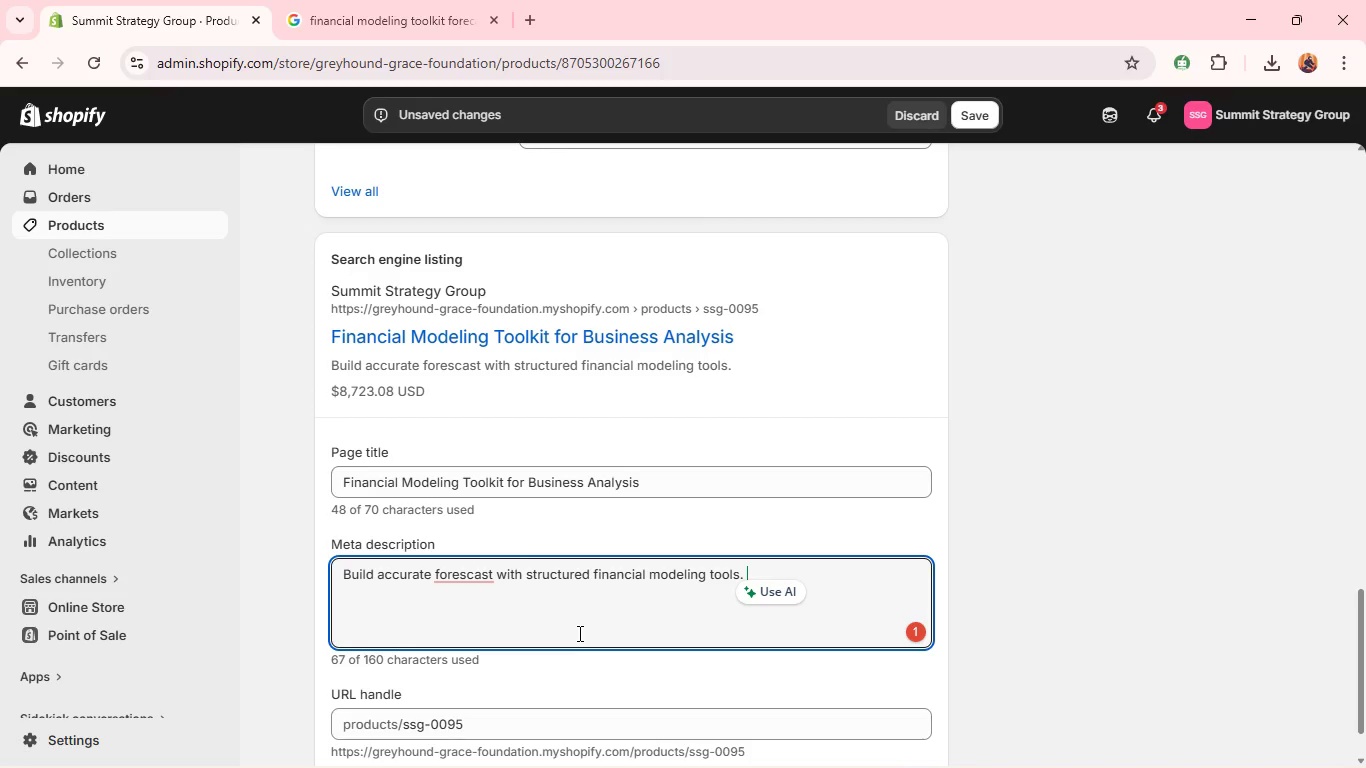 
left_click([464, 573])
 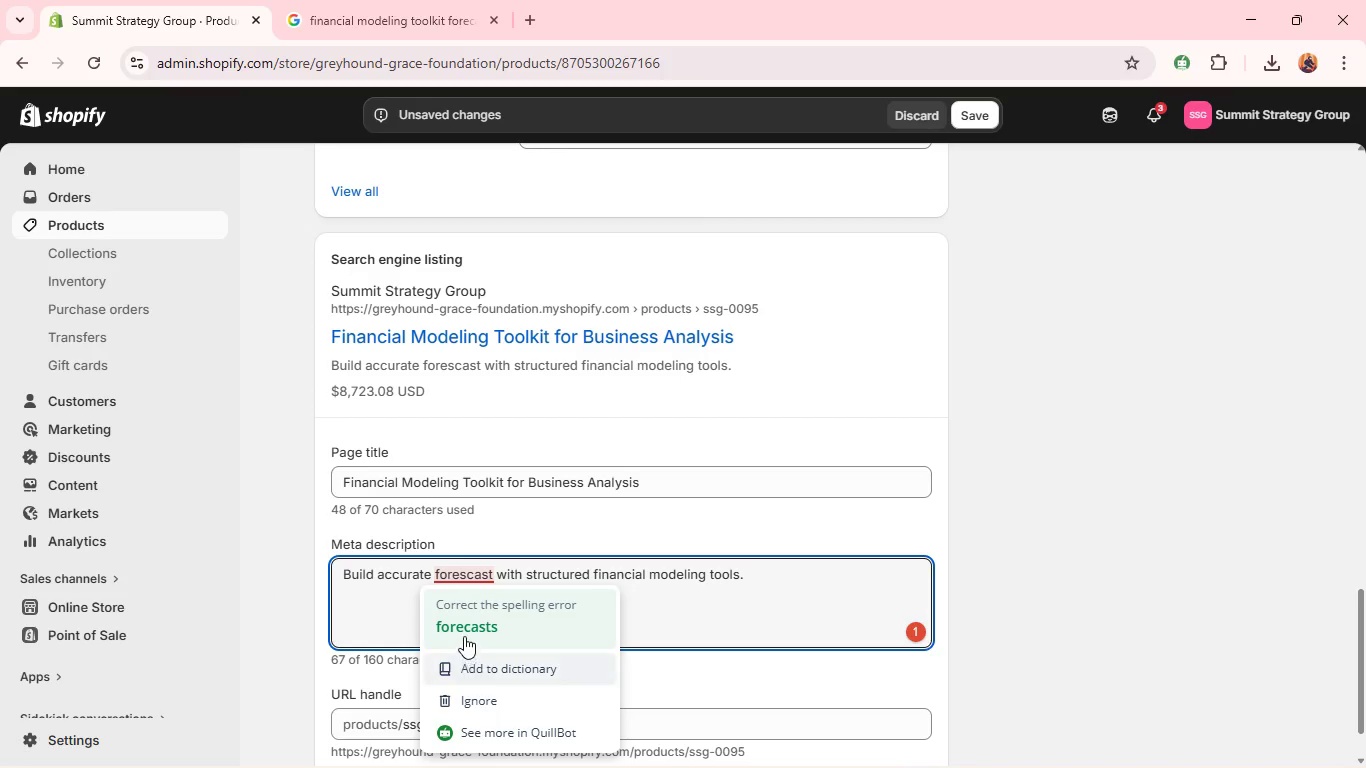 
left_click([470, 628])
 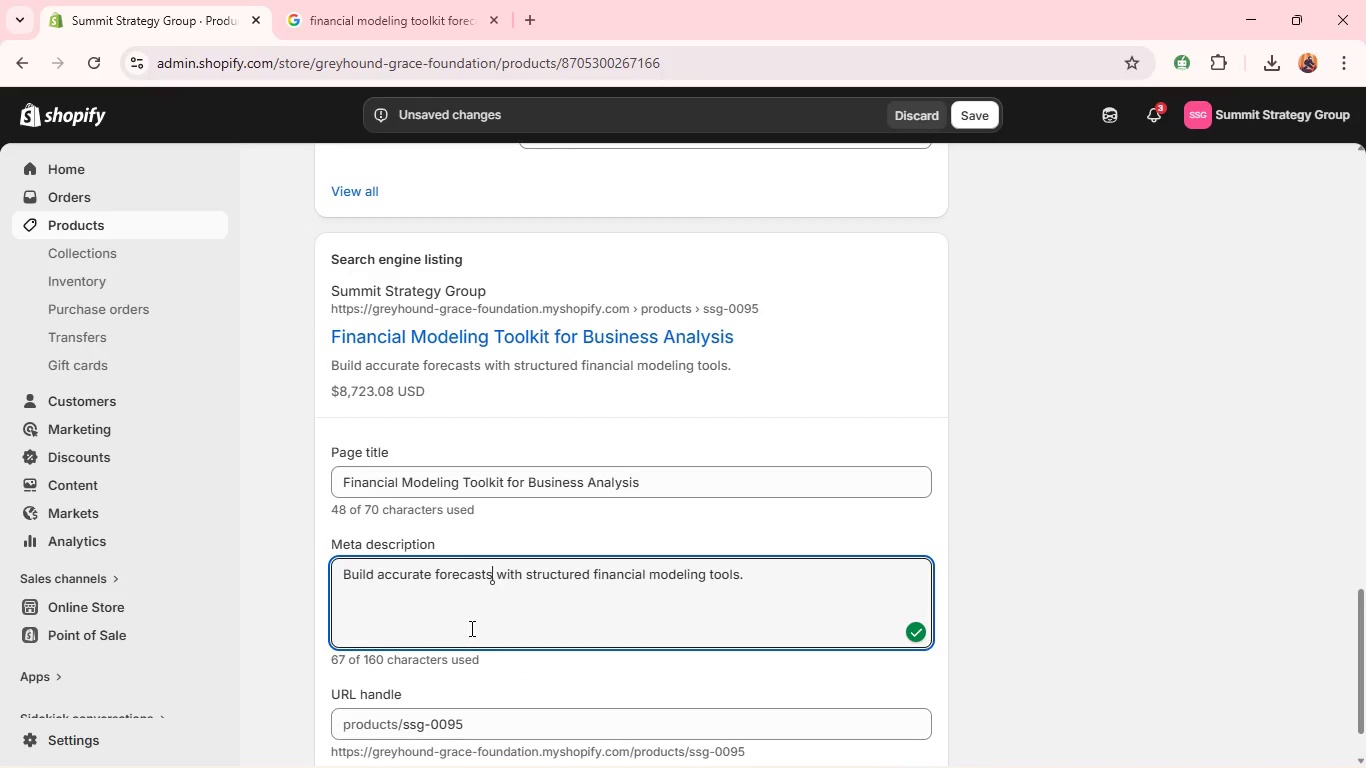 
mouse_move([622, 507])
 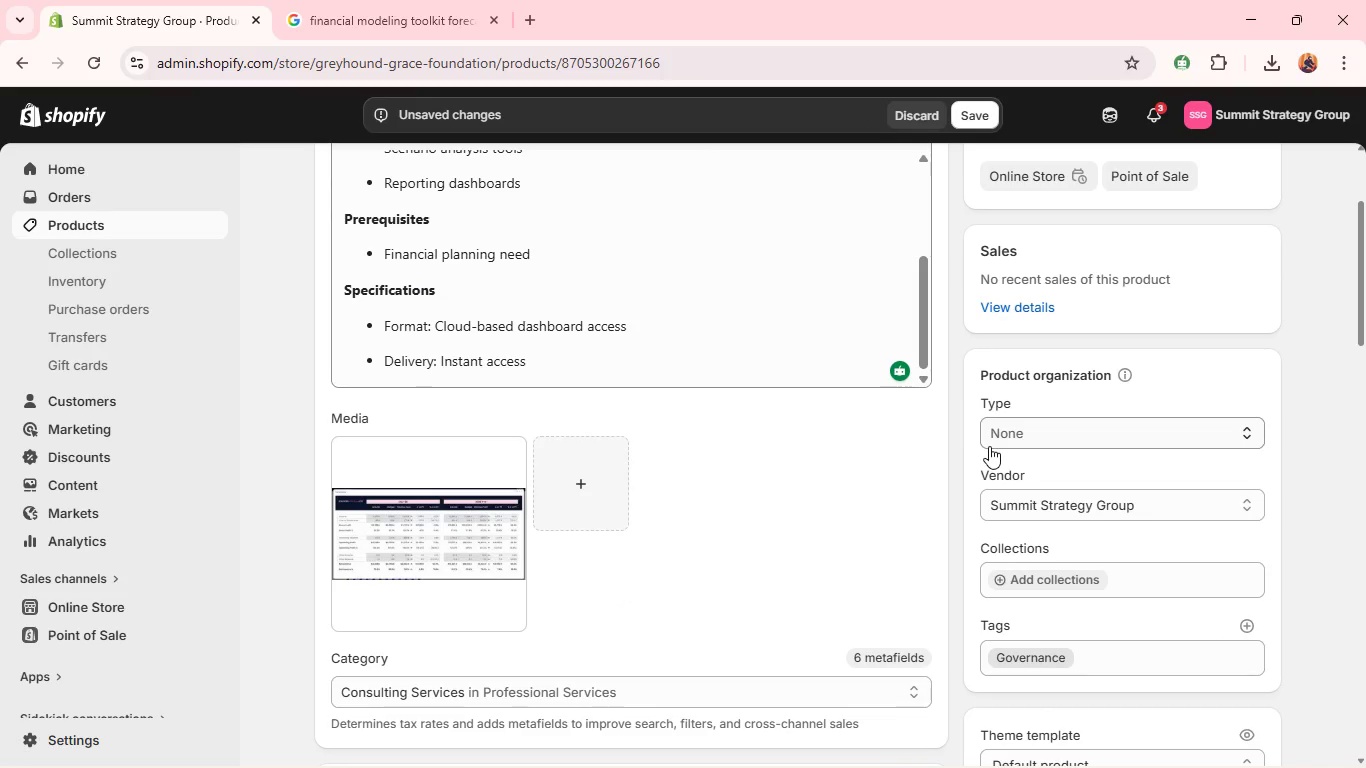 
left_click([989, 446])
 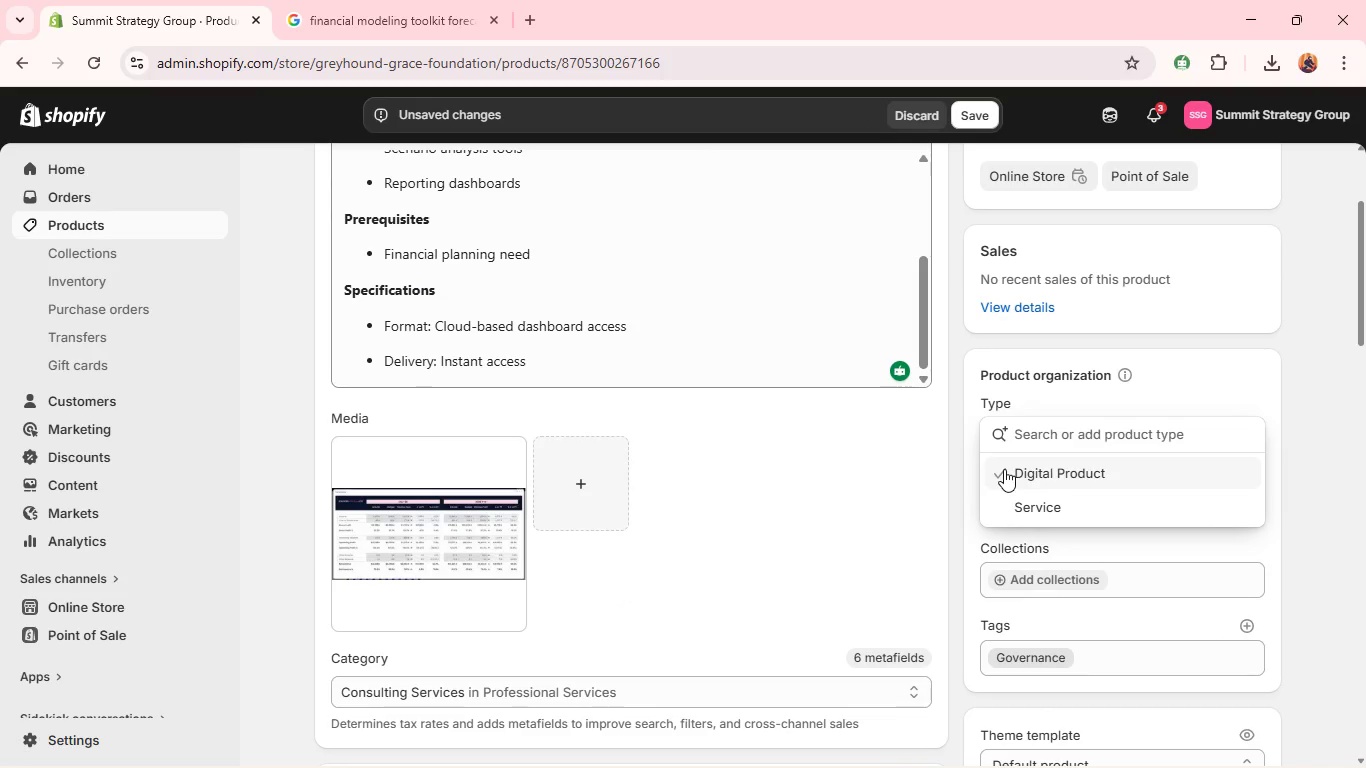 
left_click([1004, 469])
 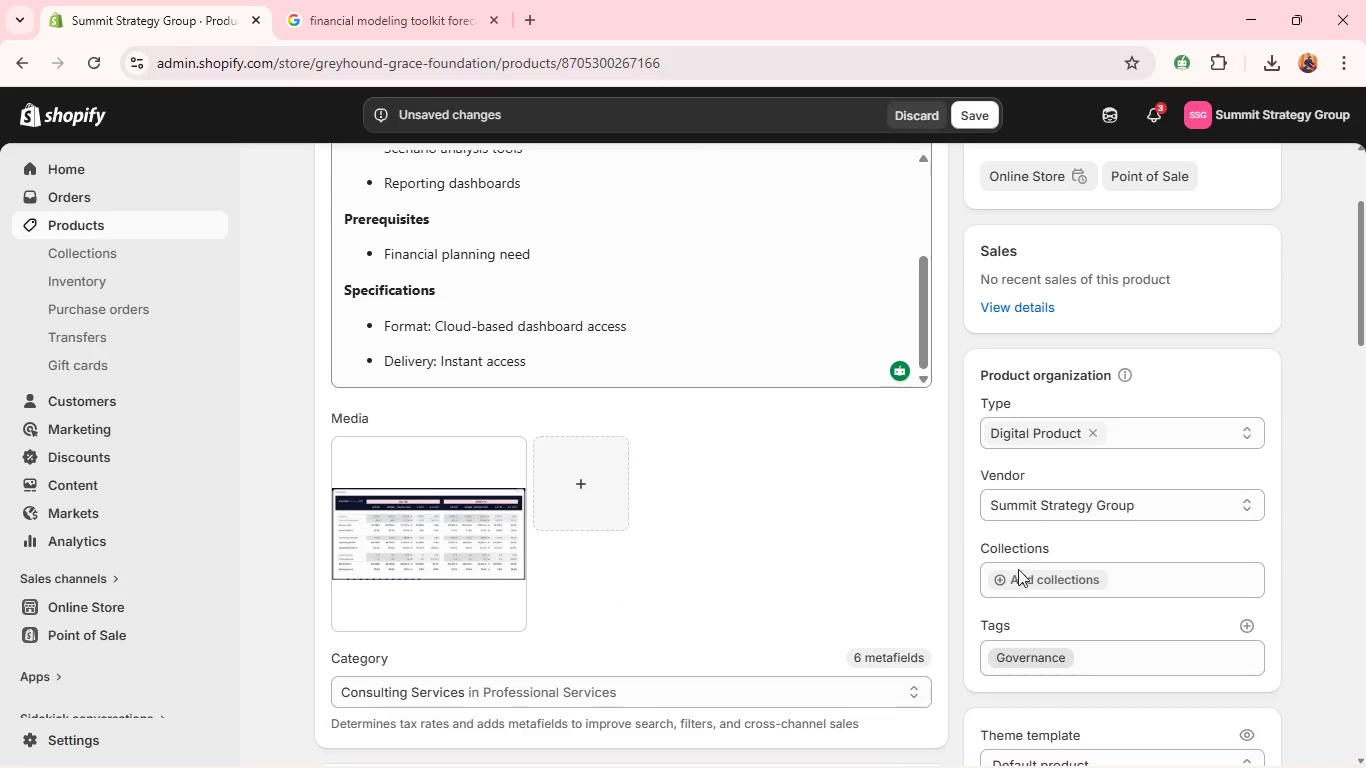 
left_click([1018, 573])
 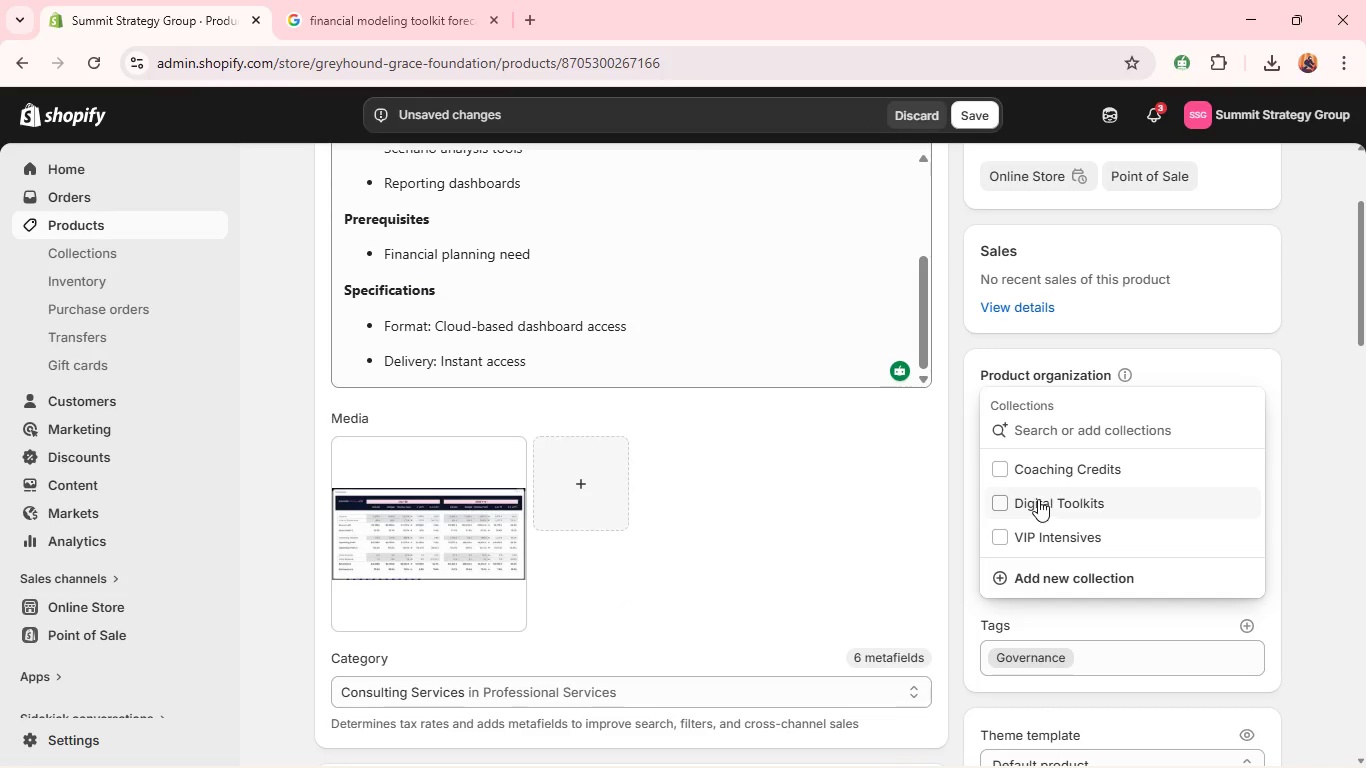 
left_click([1038, 497])
 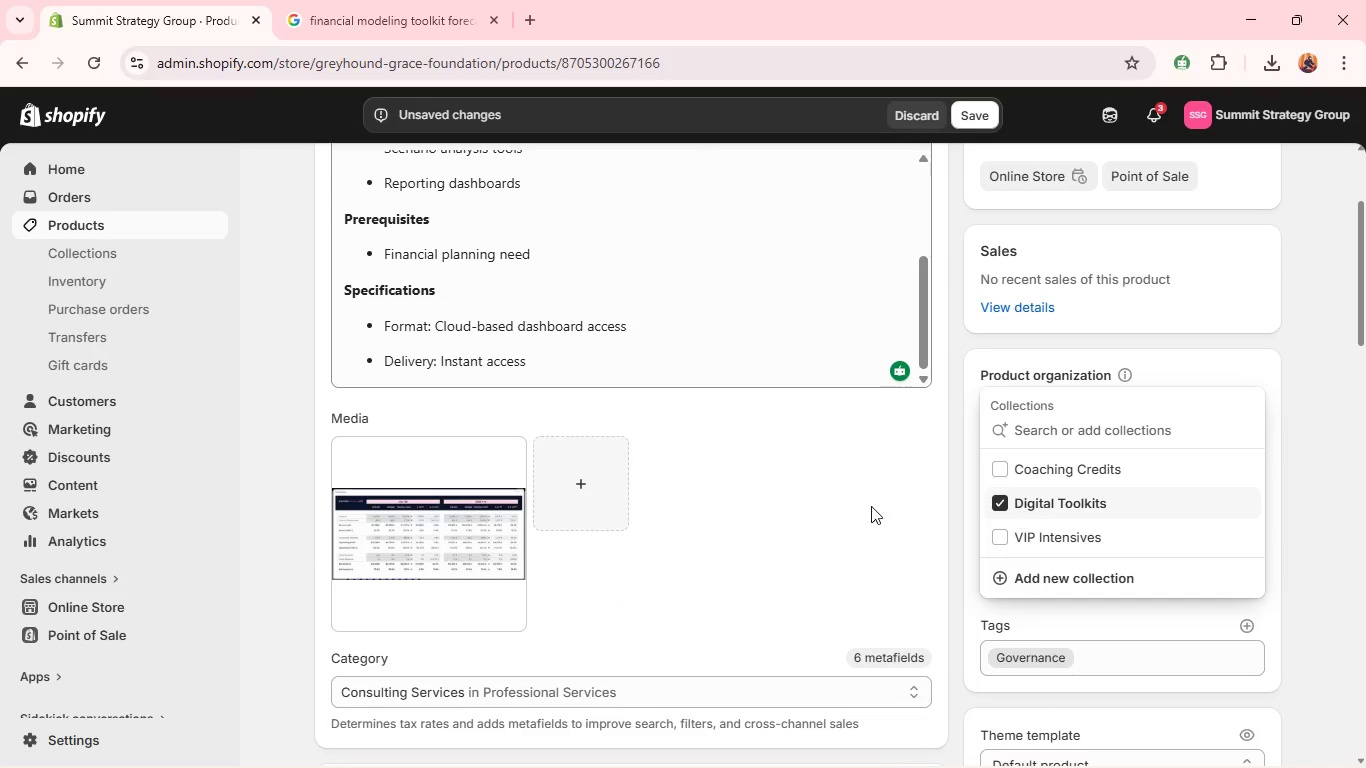 
left_click([867, 506])
 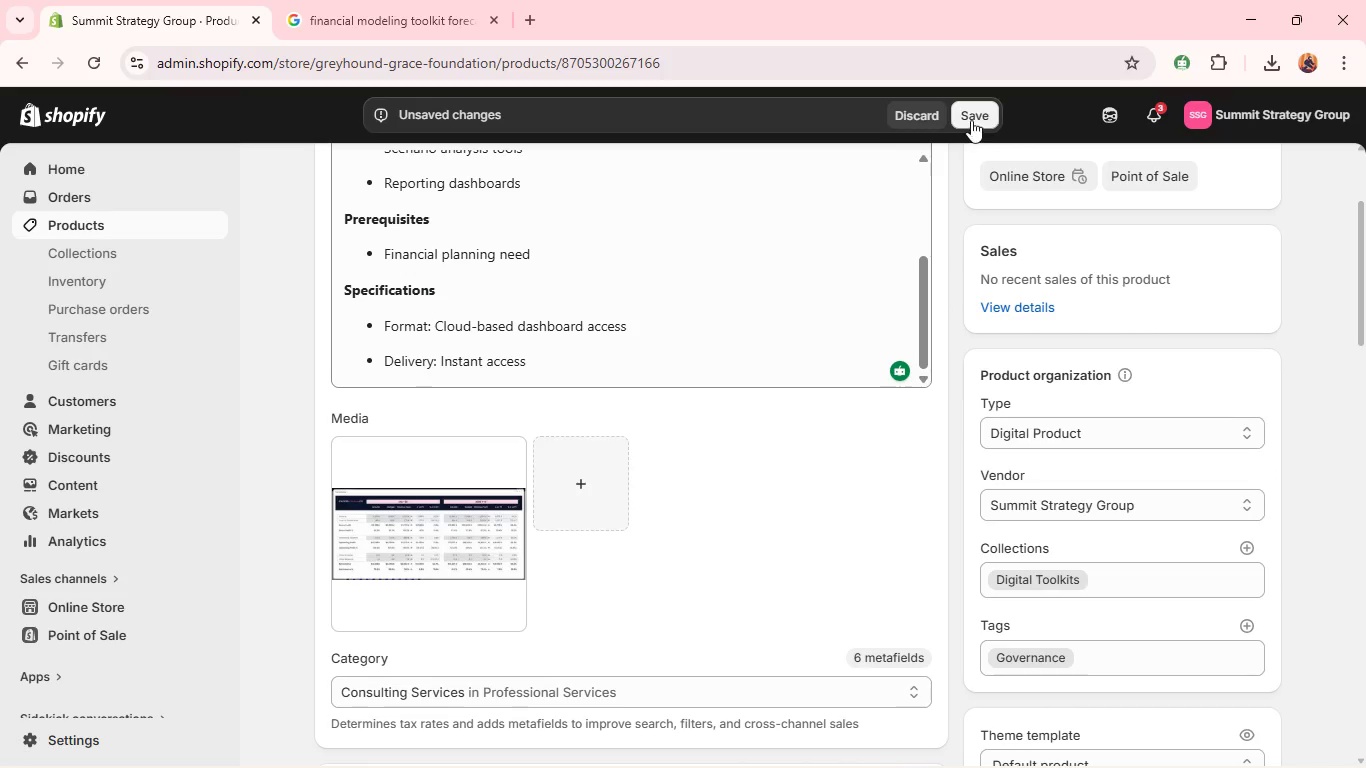 
left_click([977, 114])
 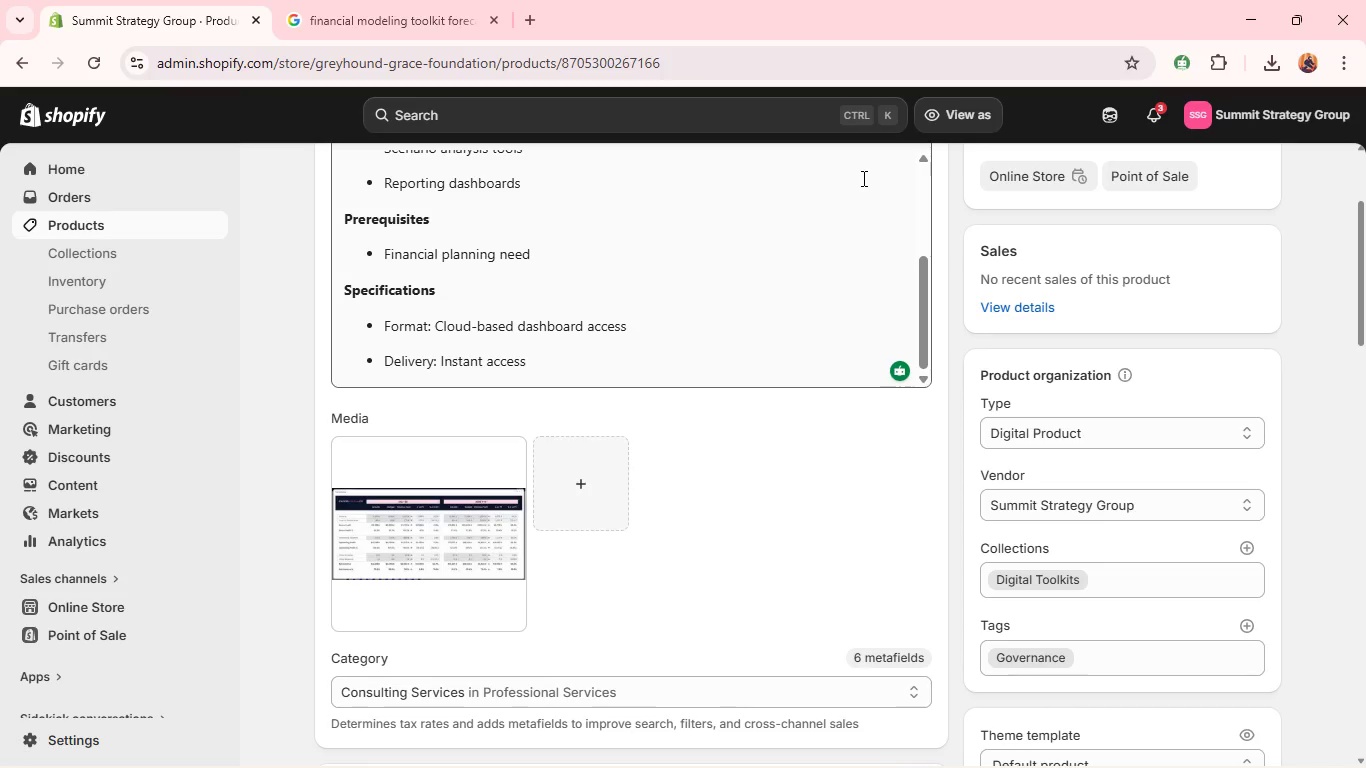 
wait(21.62)
 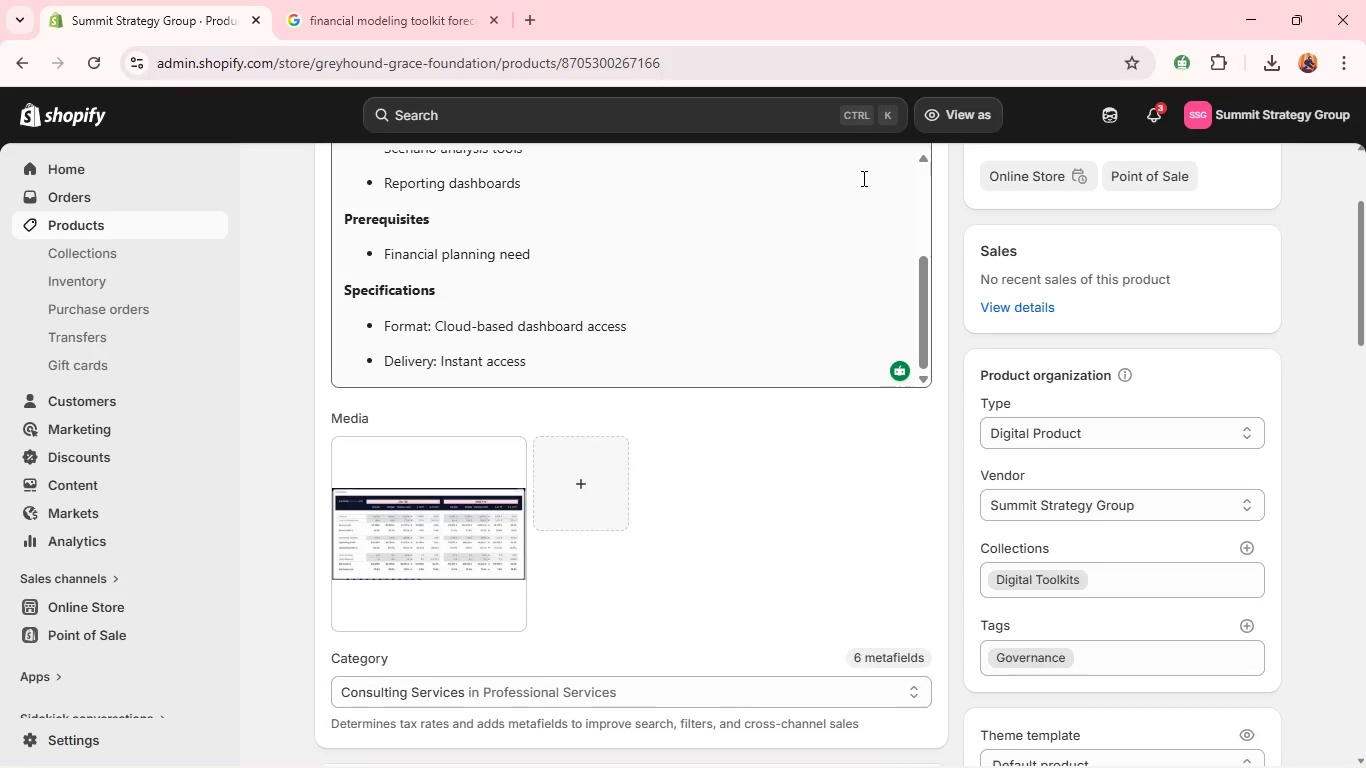 
left_click([327, 179])
 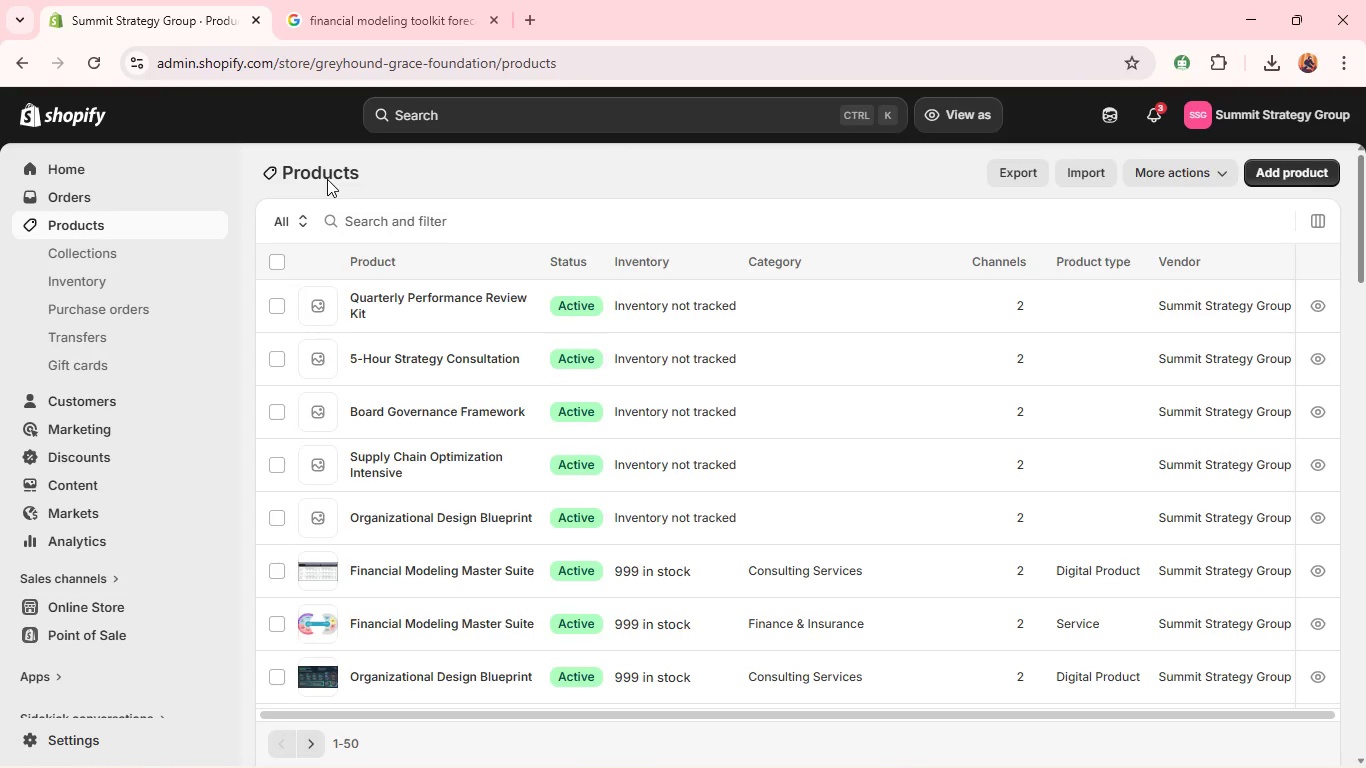 
wait(20.03)
 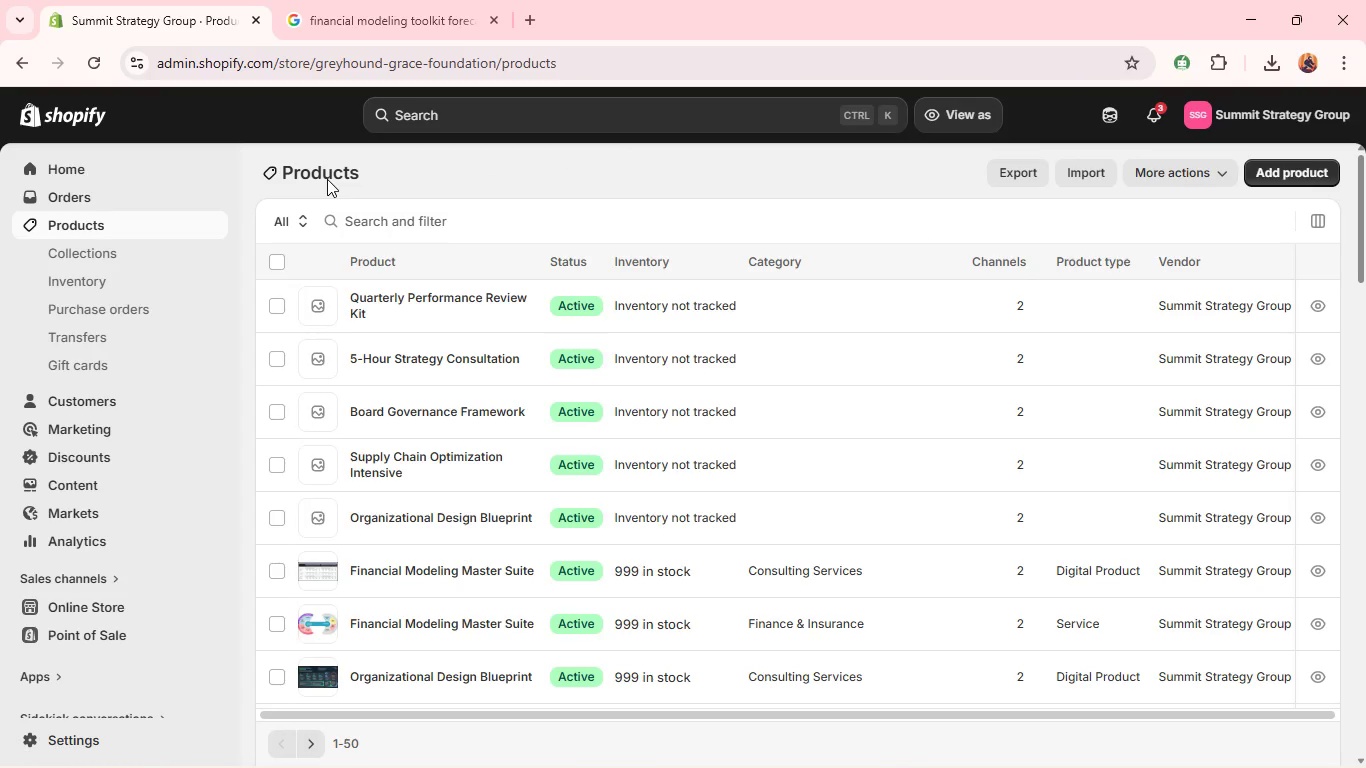 
left_click([451, 519])
 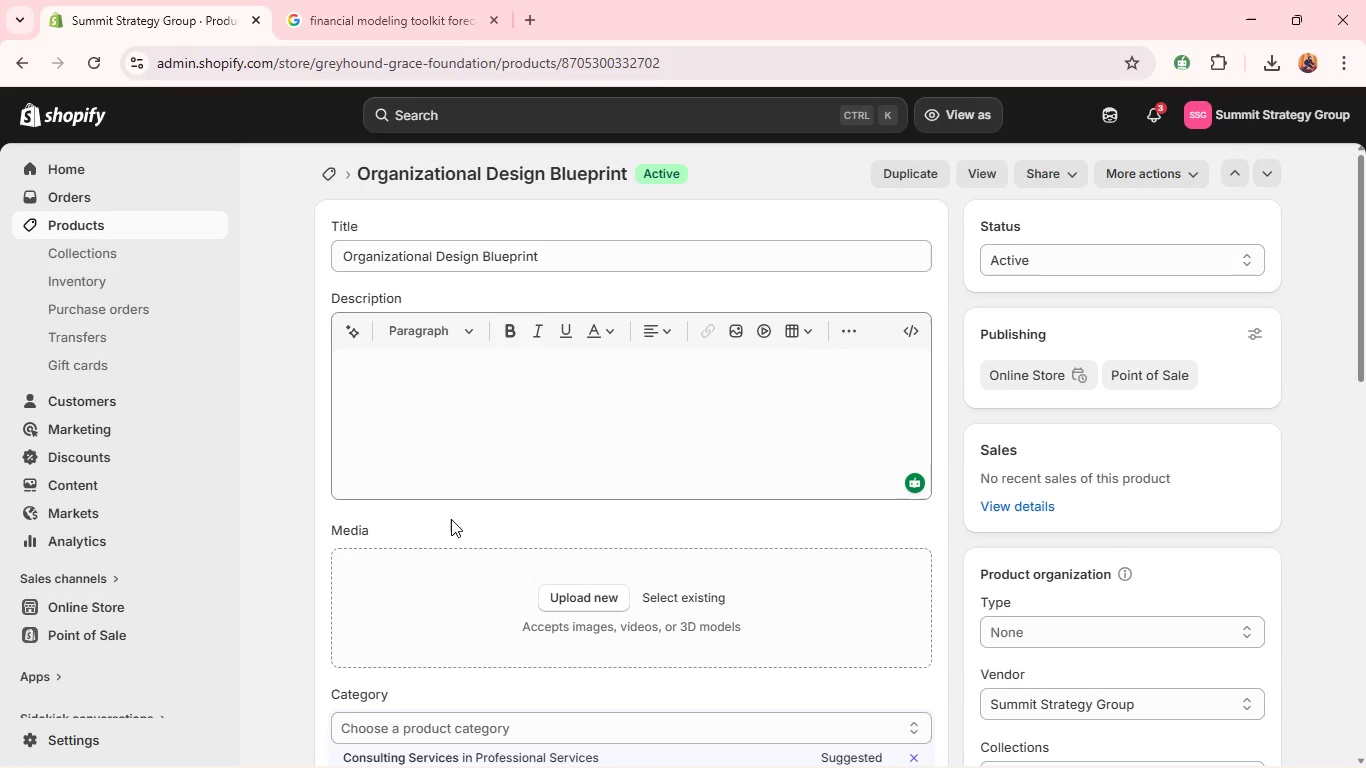 
wait(25.28)
 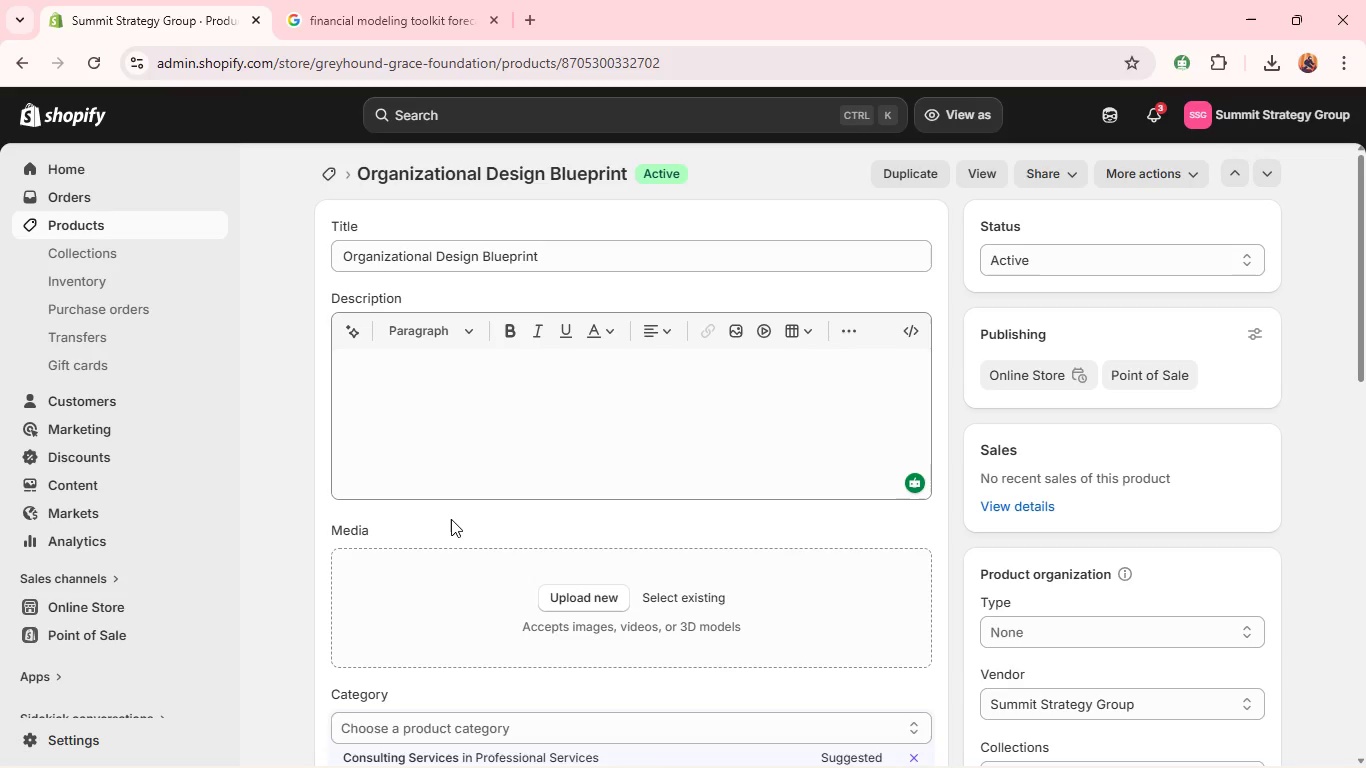 
left_click([479, 416])
 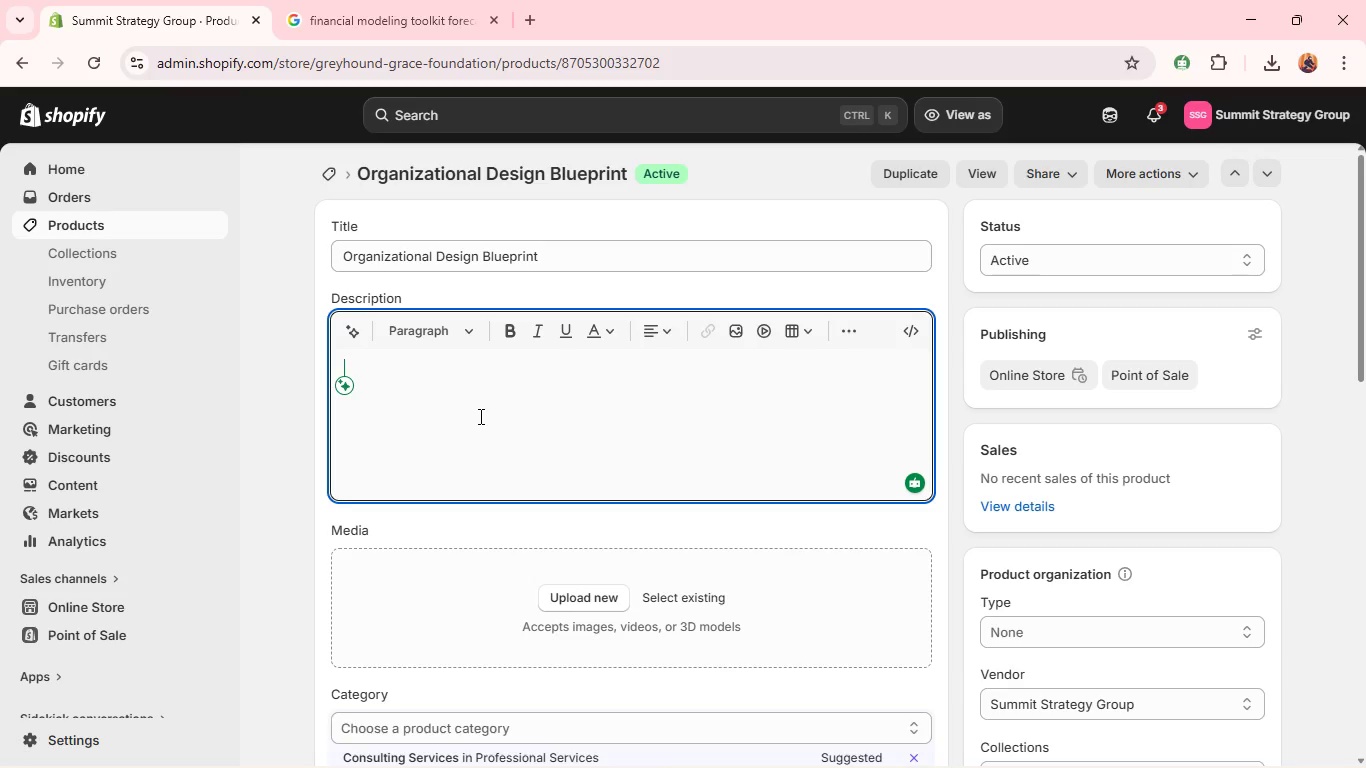 
key(Alt+Tab)
 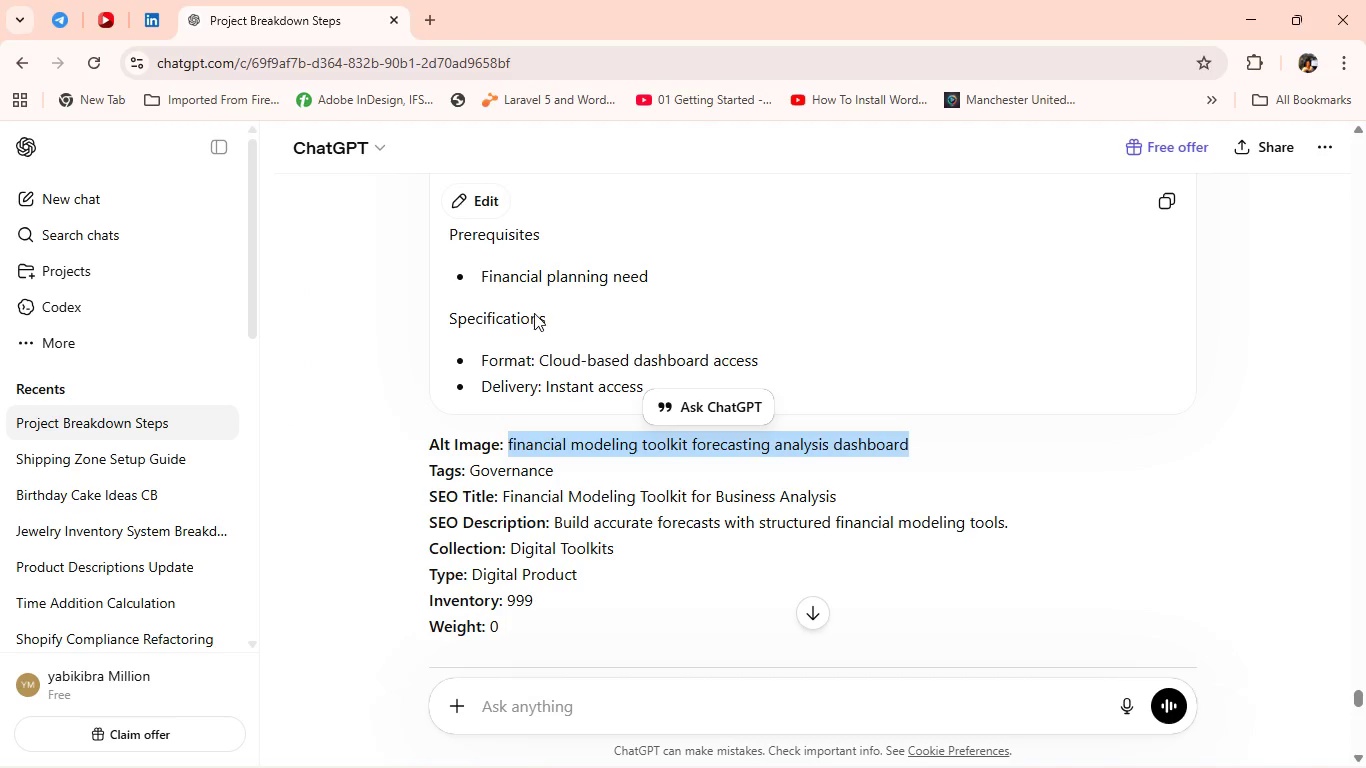 
wait(9.03)
 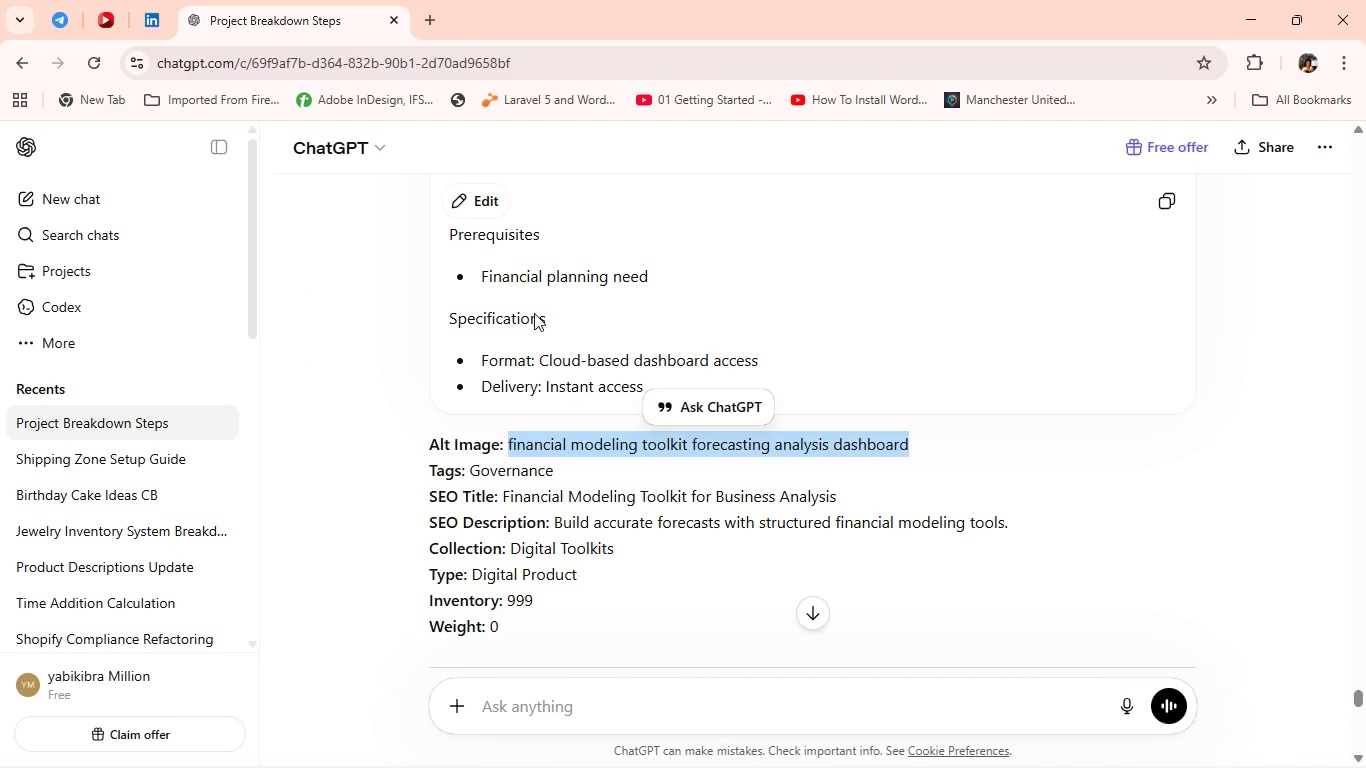 
left_click([1171, 215])
 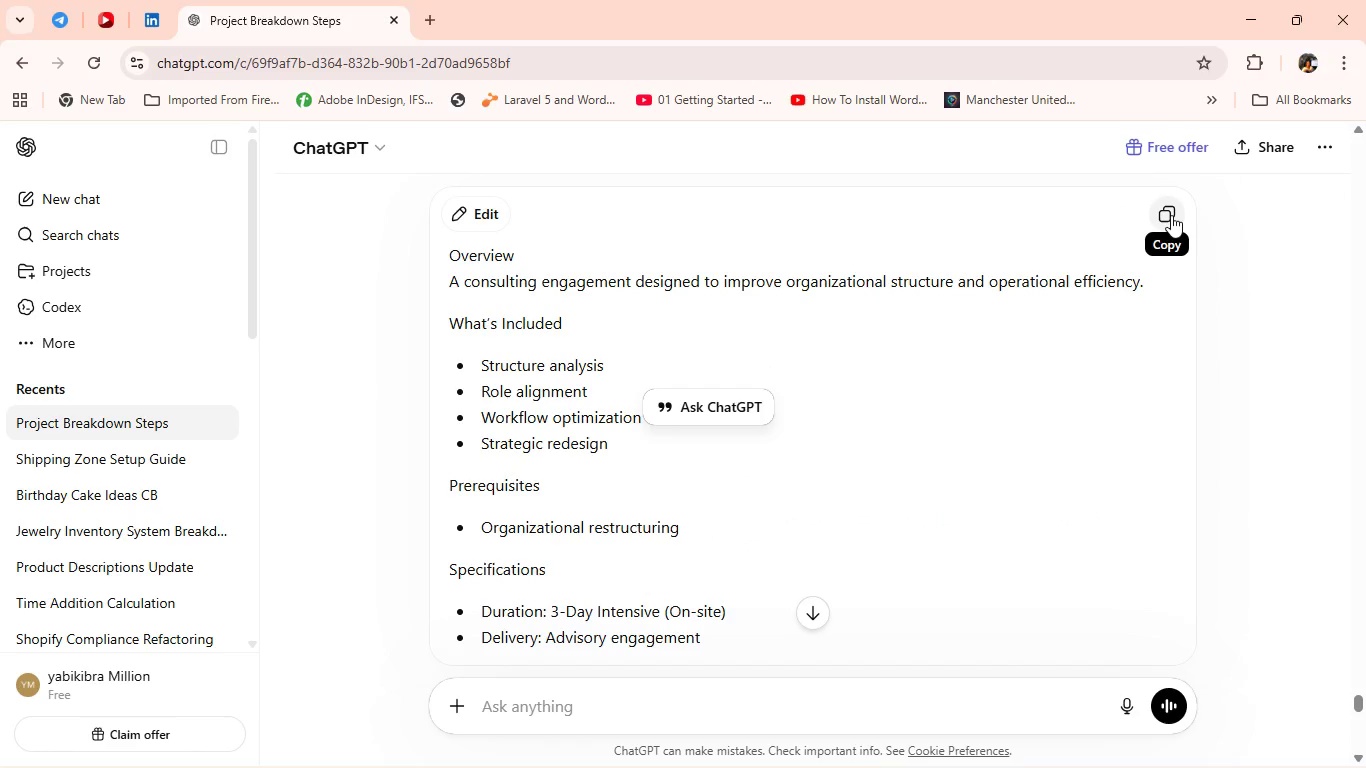 
key(Alt+Tab)
 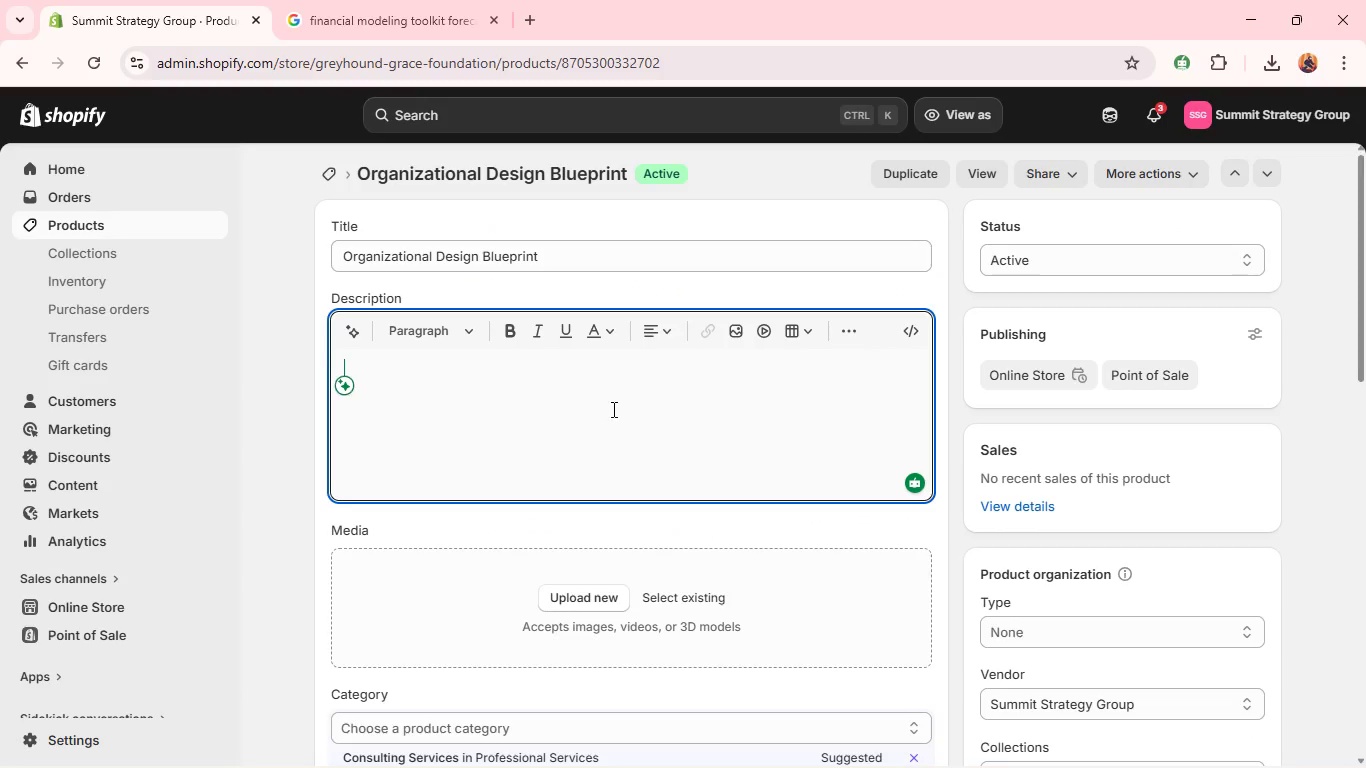 
key(Control+V)
 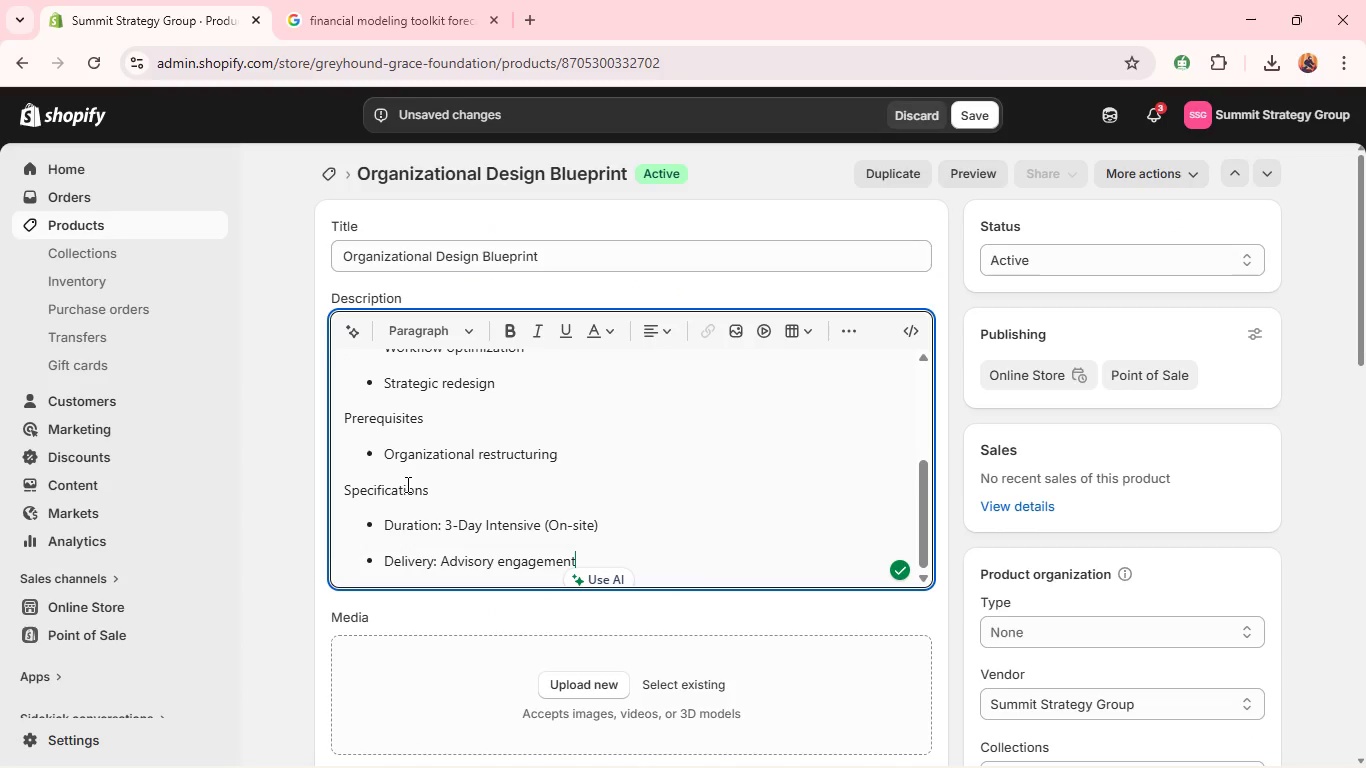 
double_click([390, 491])
 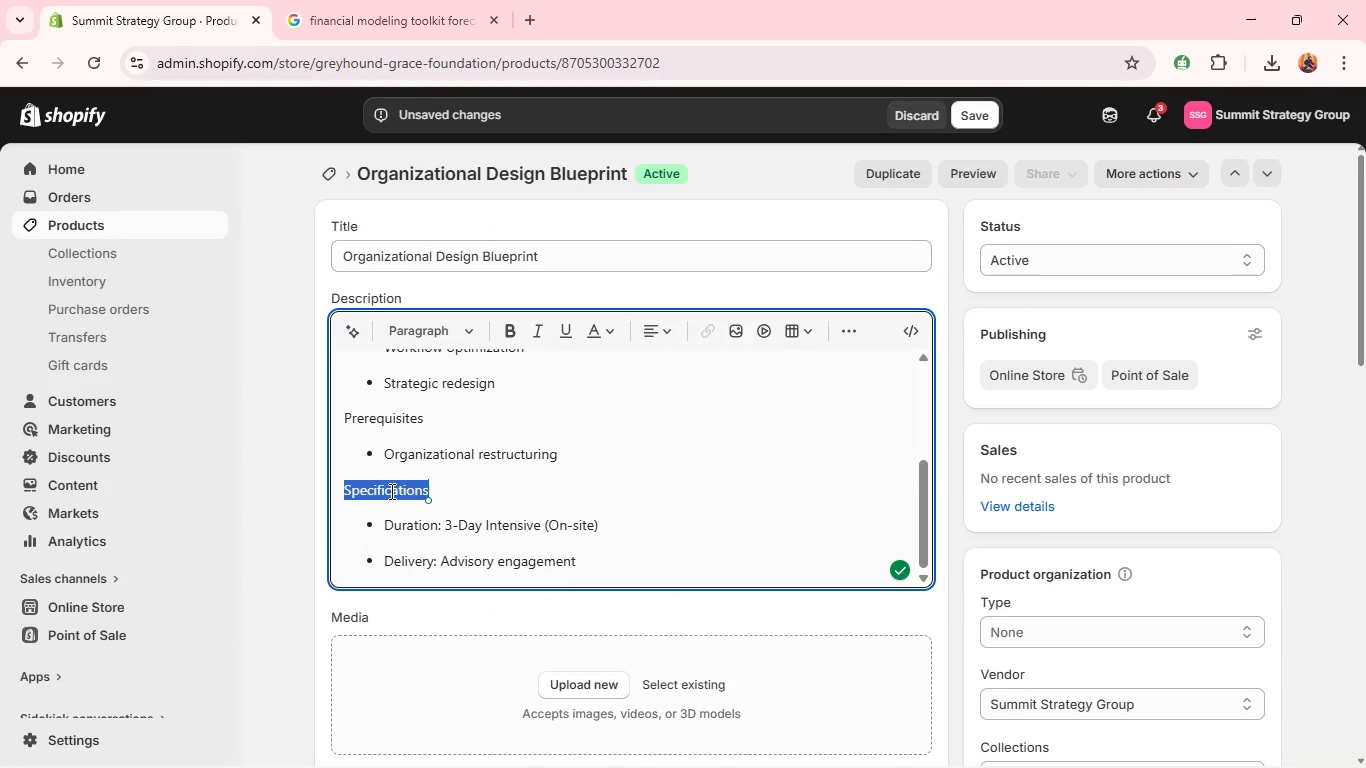 
triple_click([390, 491])
 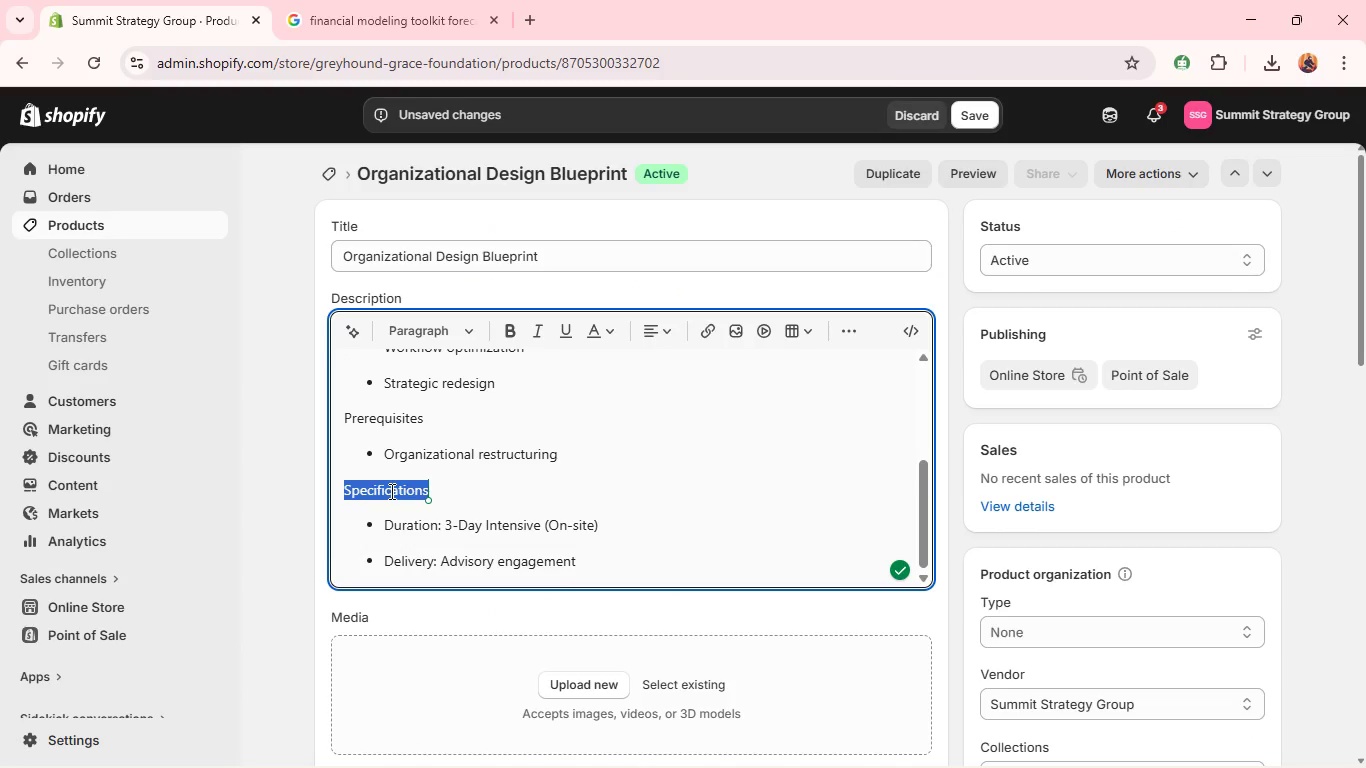 
key(Control+B)
 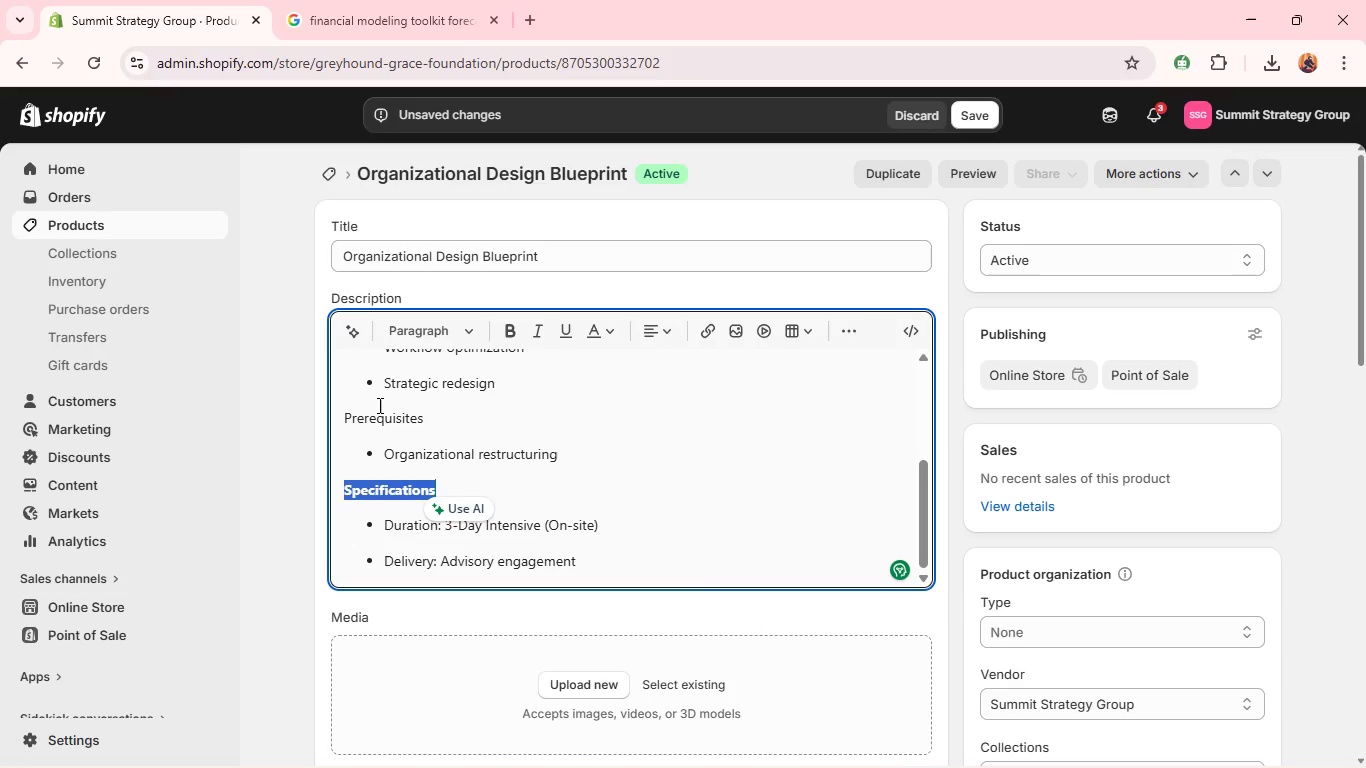 
double_click([378, 405])
 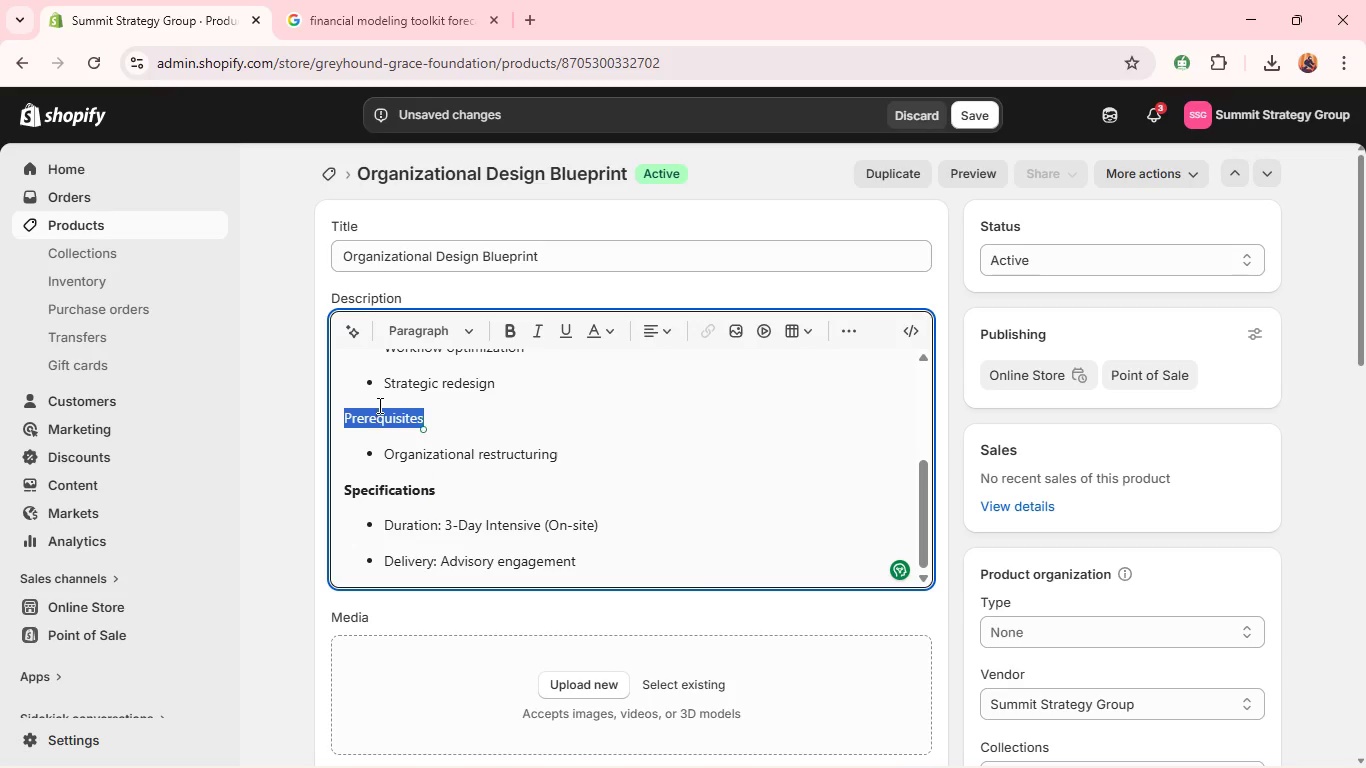 
triple_click([378, 405])
 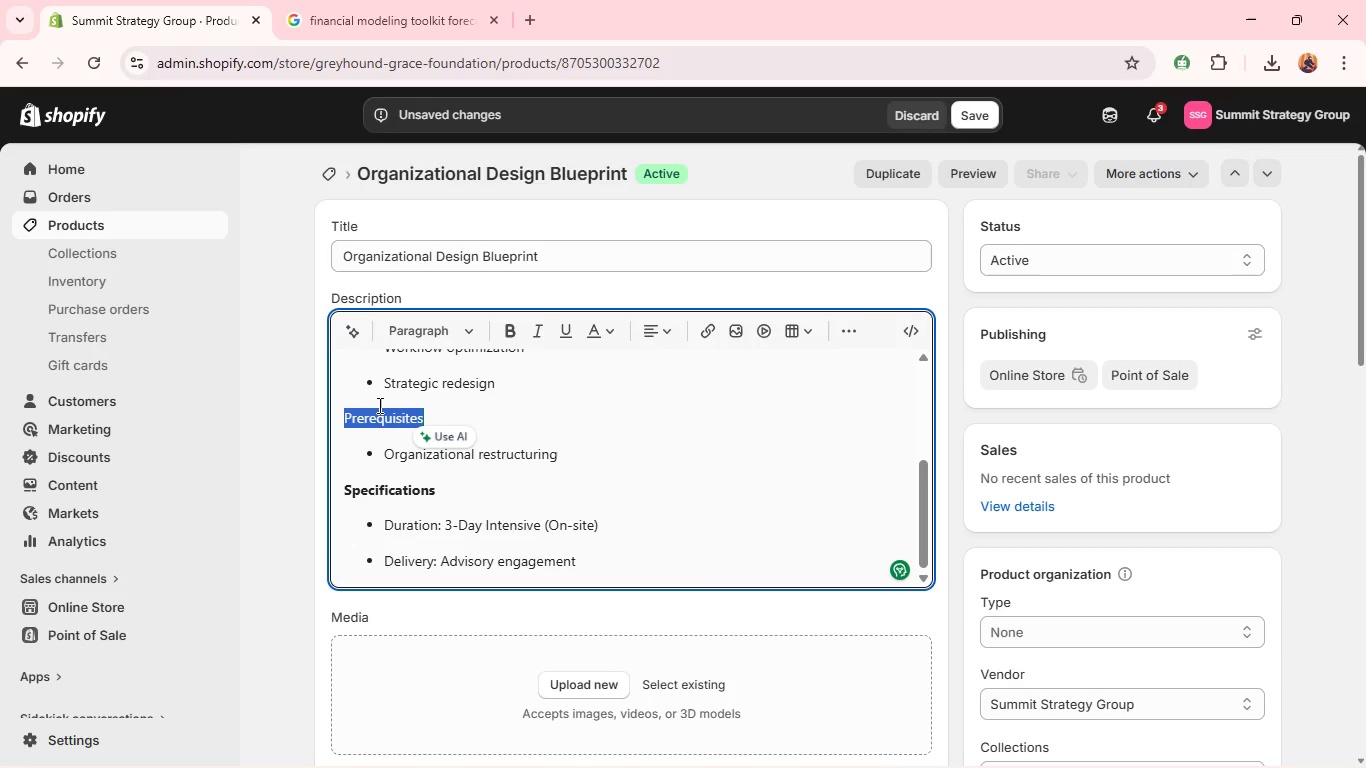 
key(Control+B)
 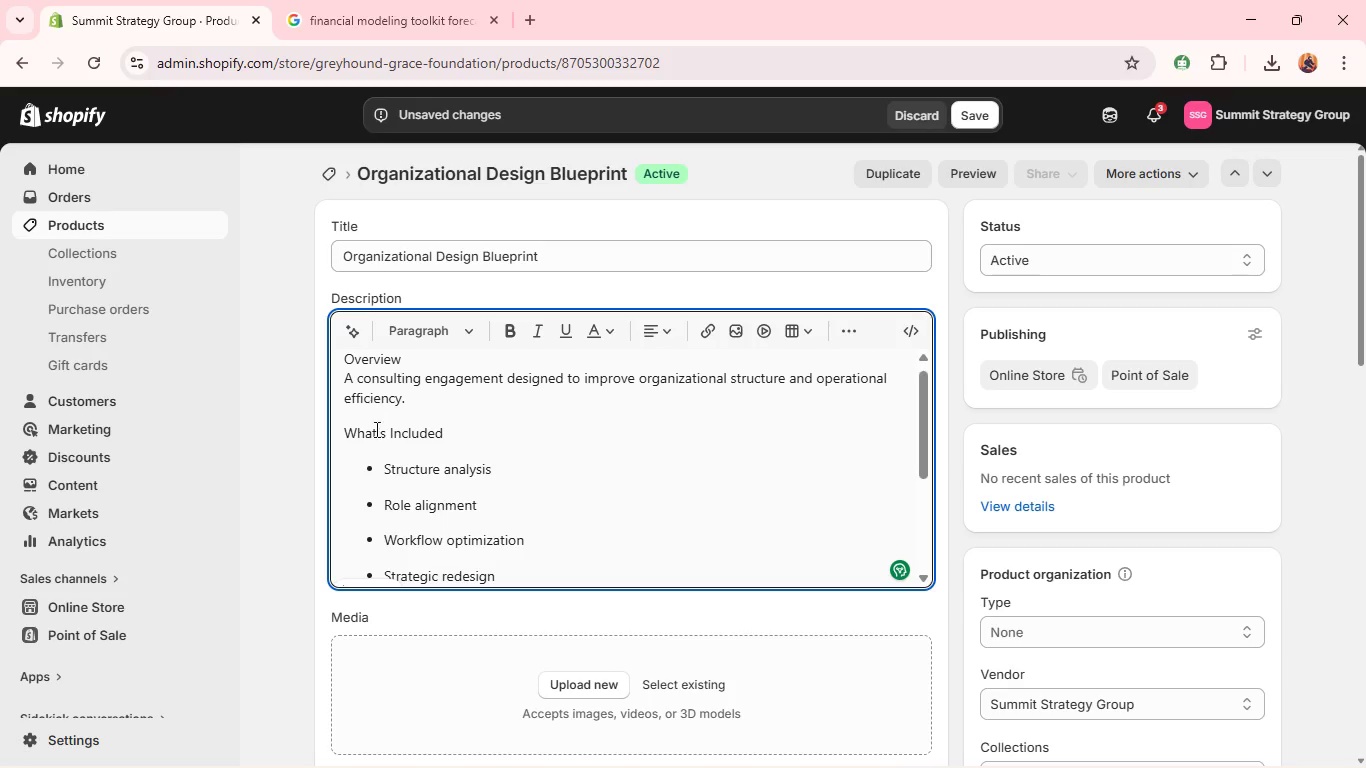 
double_click([373, 435])
 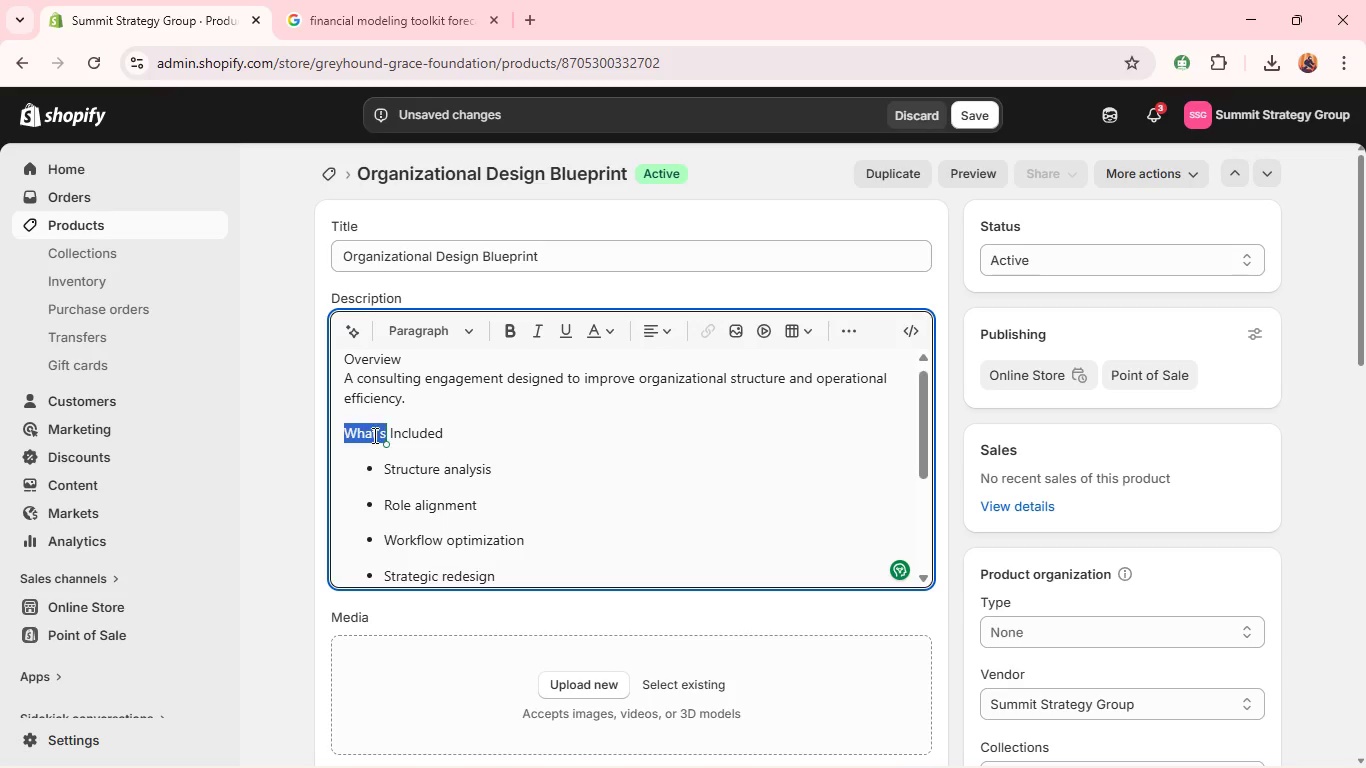 
triple_click([373, 435])
 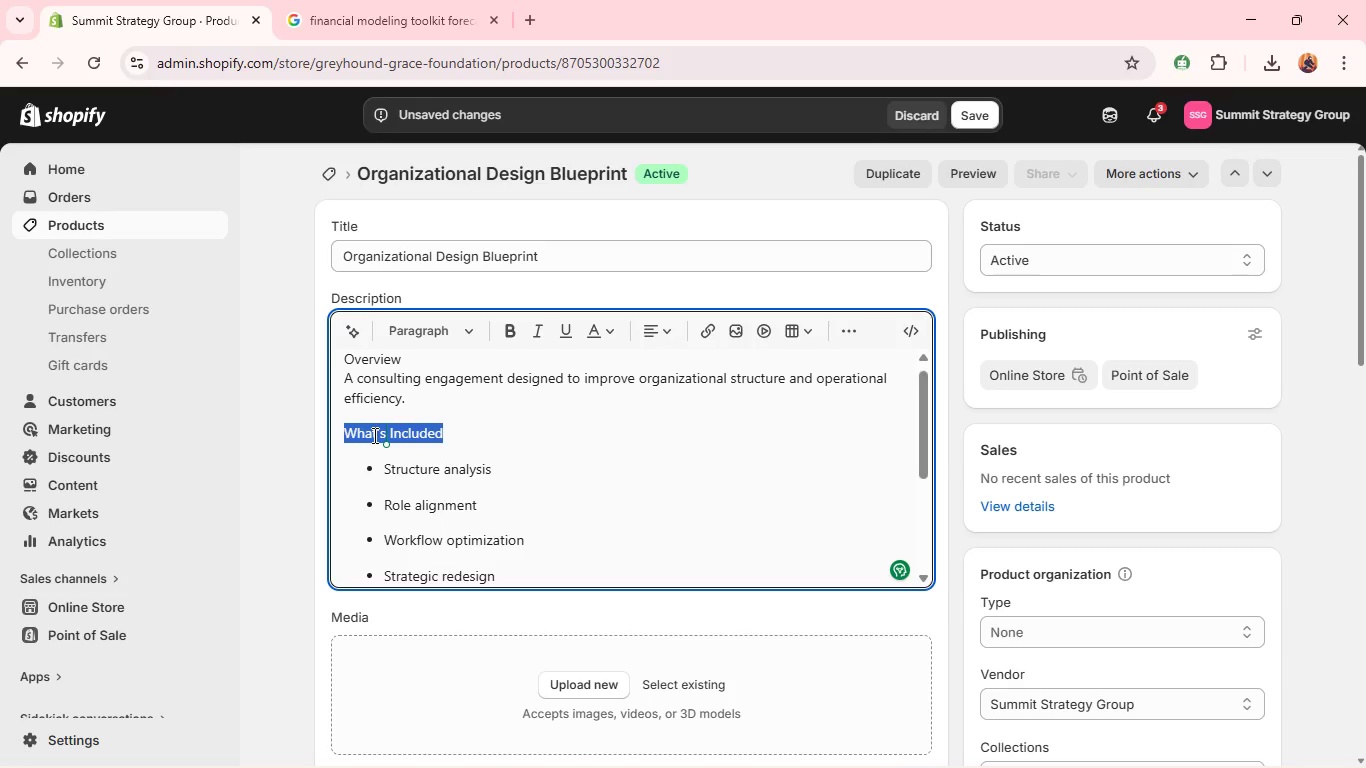 
key(Control+B)
 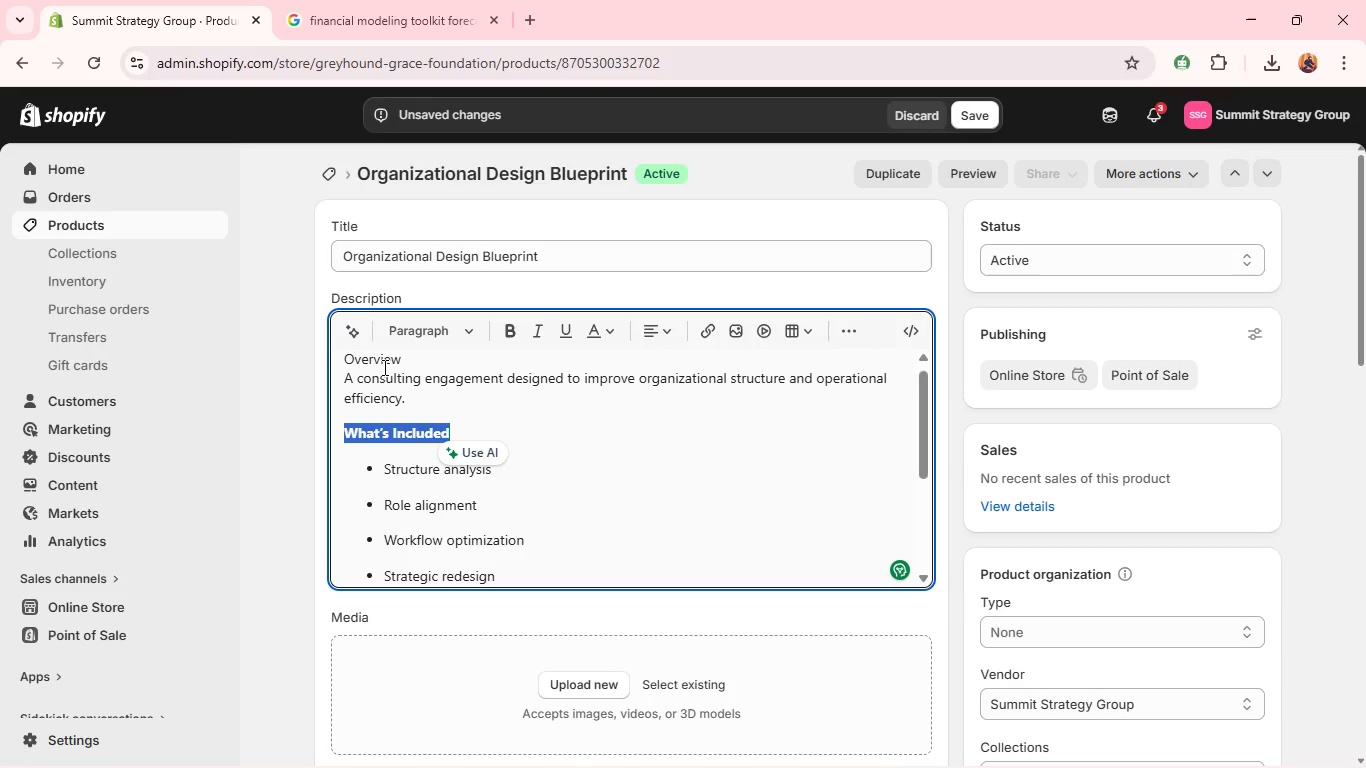 
double_click([383, 367])
 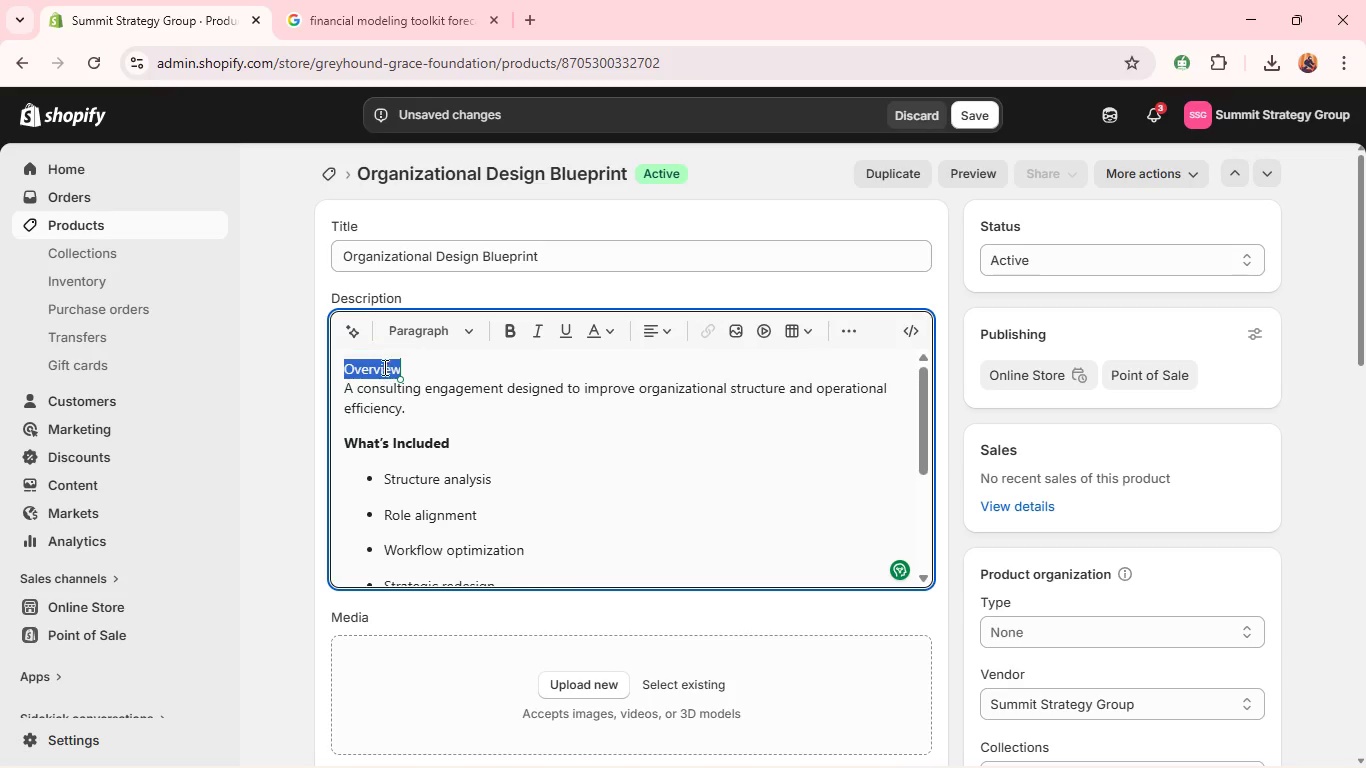 
triple_click([383, 367])
 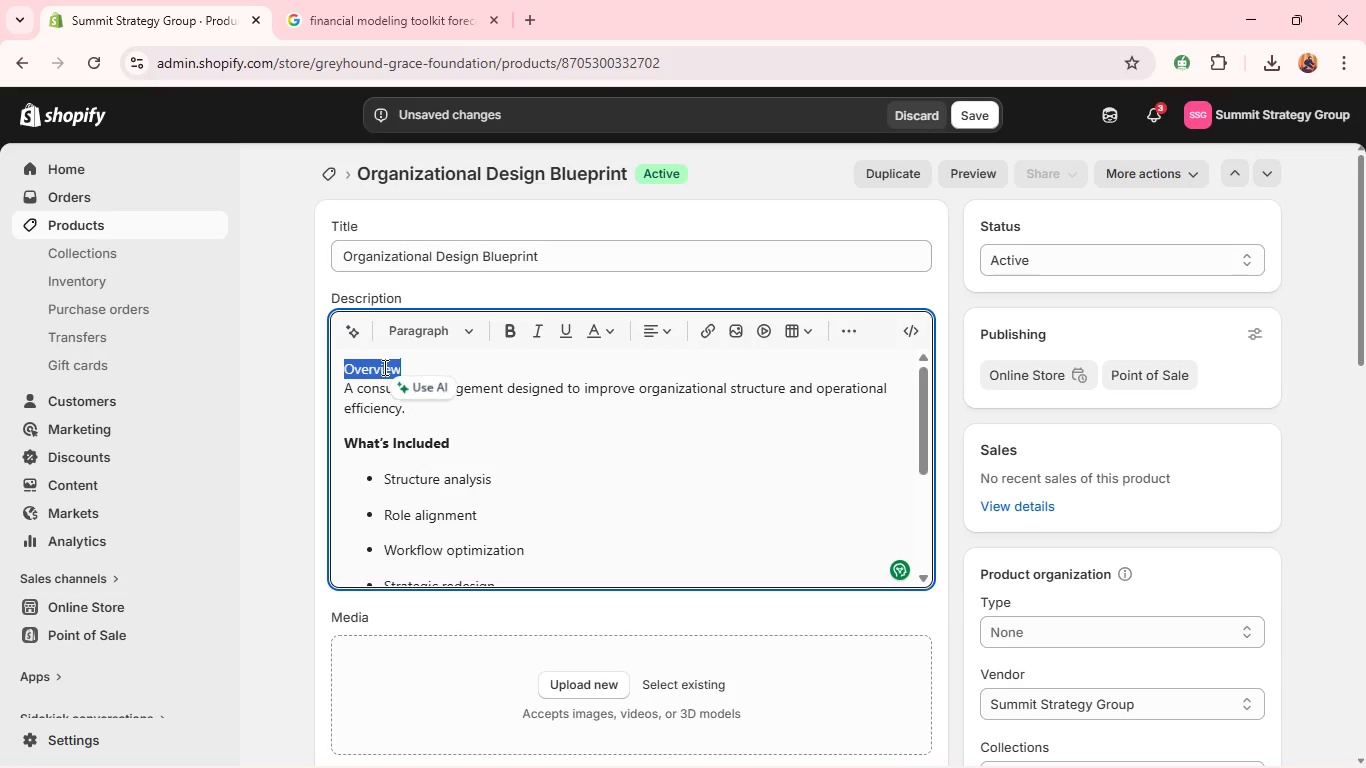 
key(Backspace)
 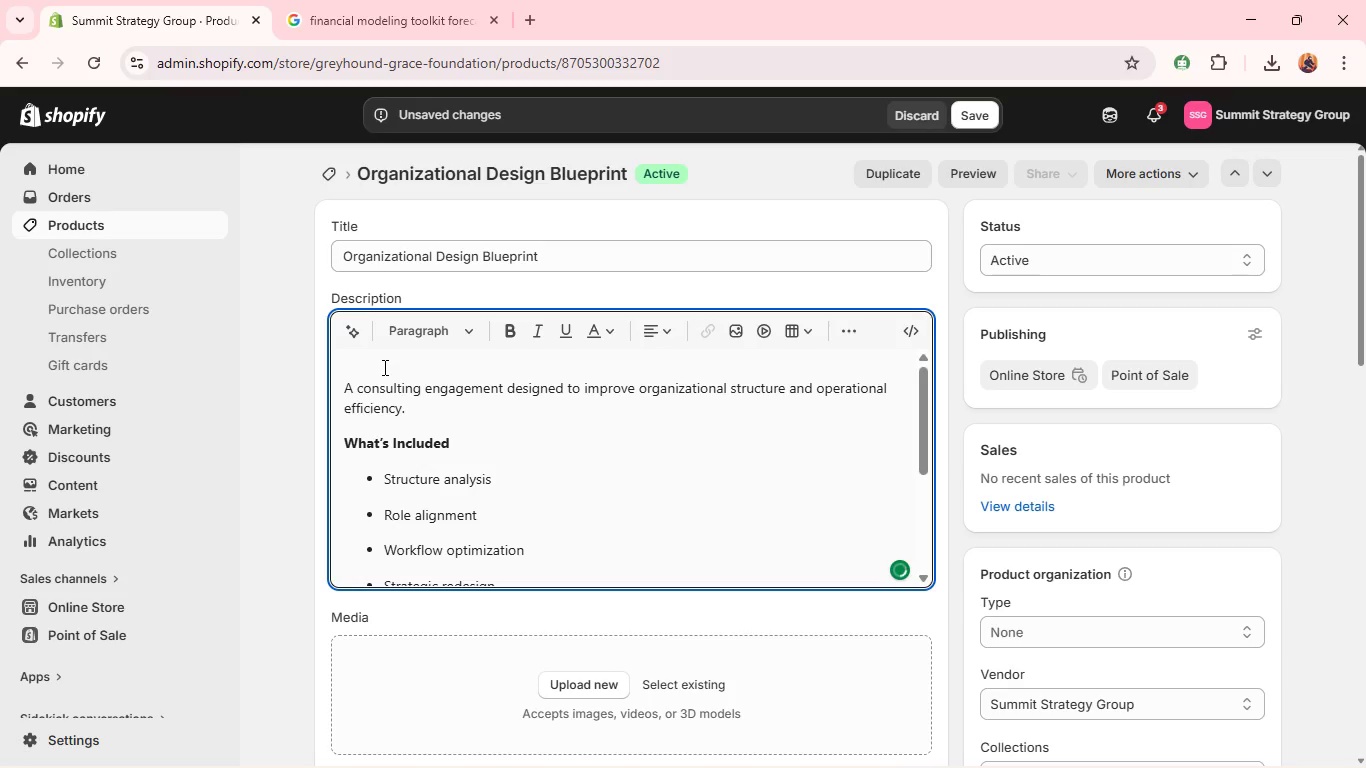 
key(ArrowDown)
 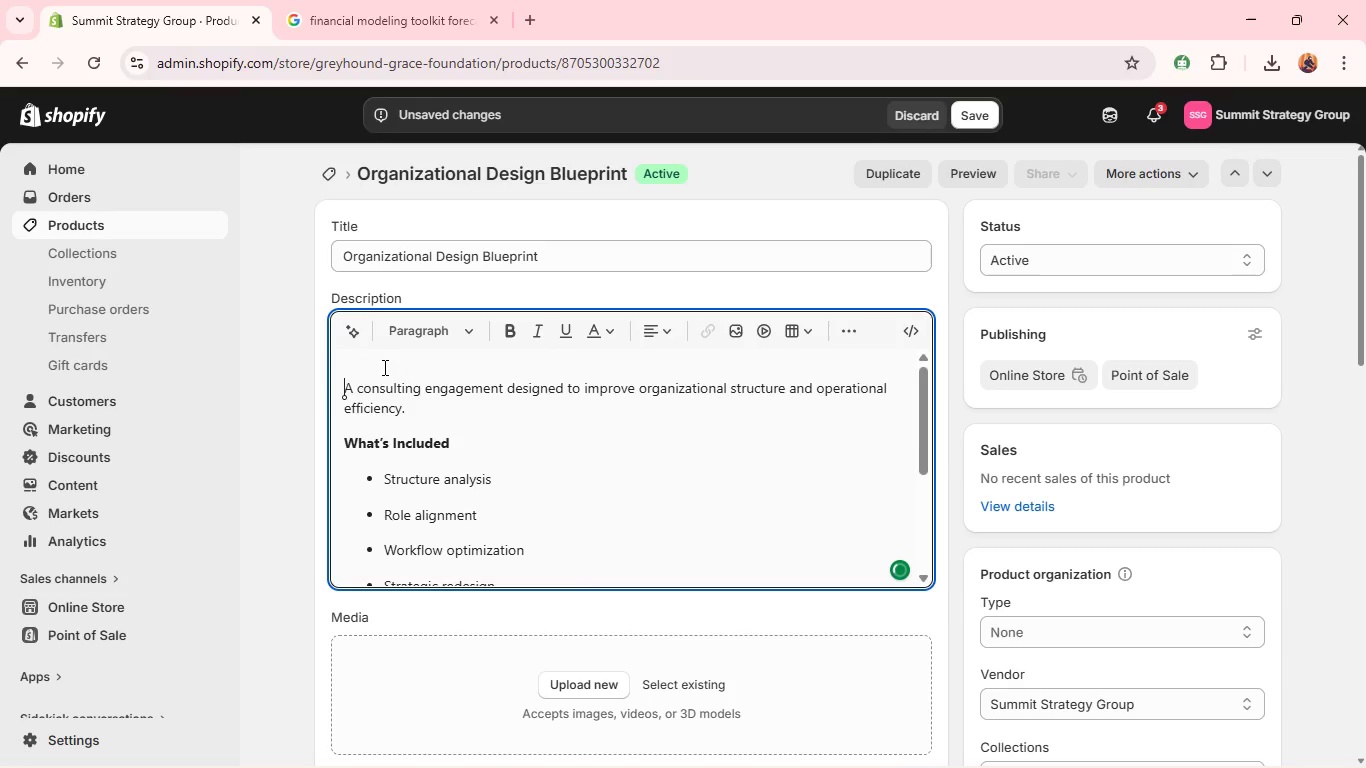 
key(Backspace)
 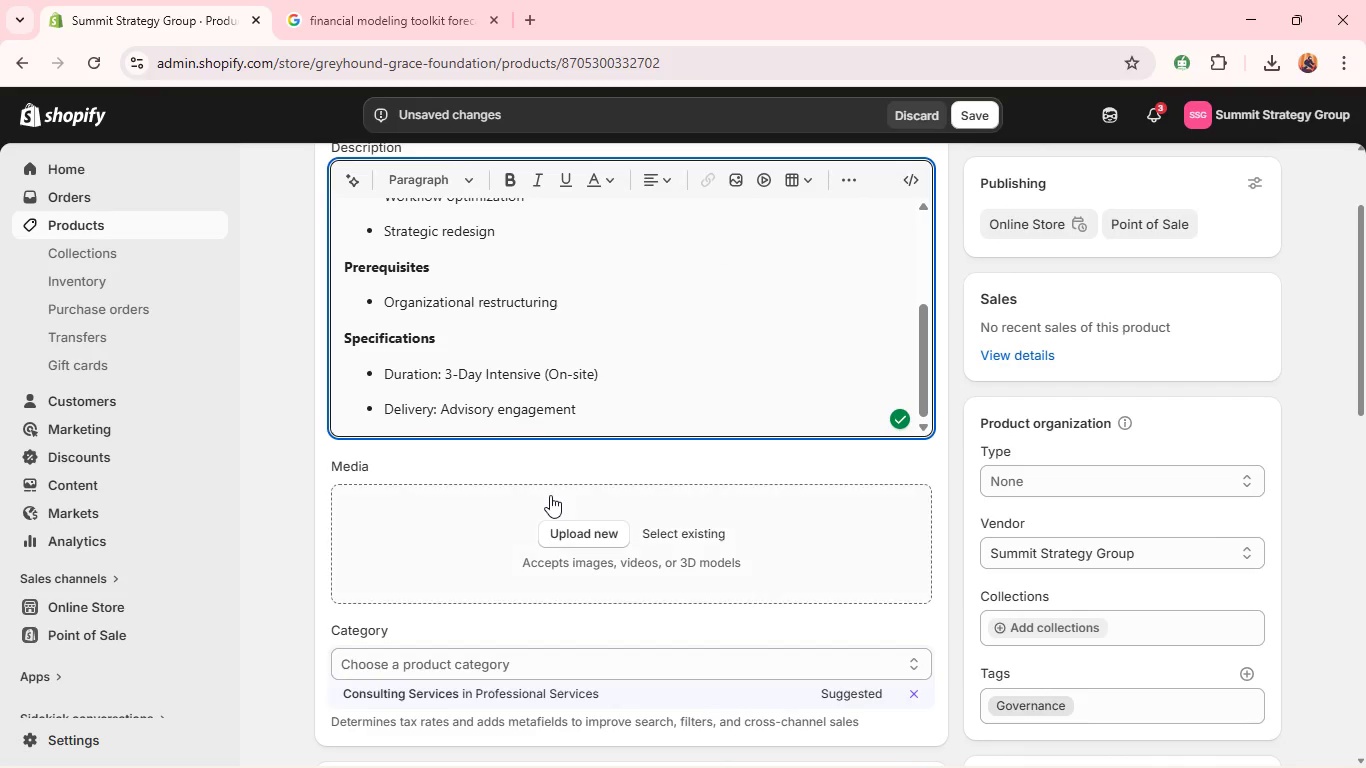 
key(Alt+Tab)
 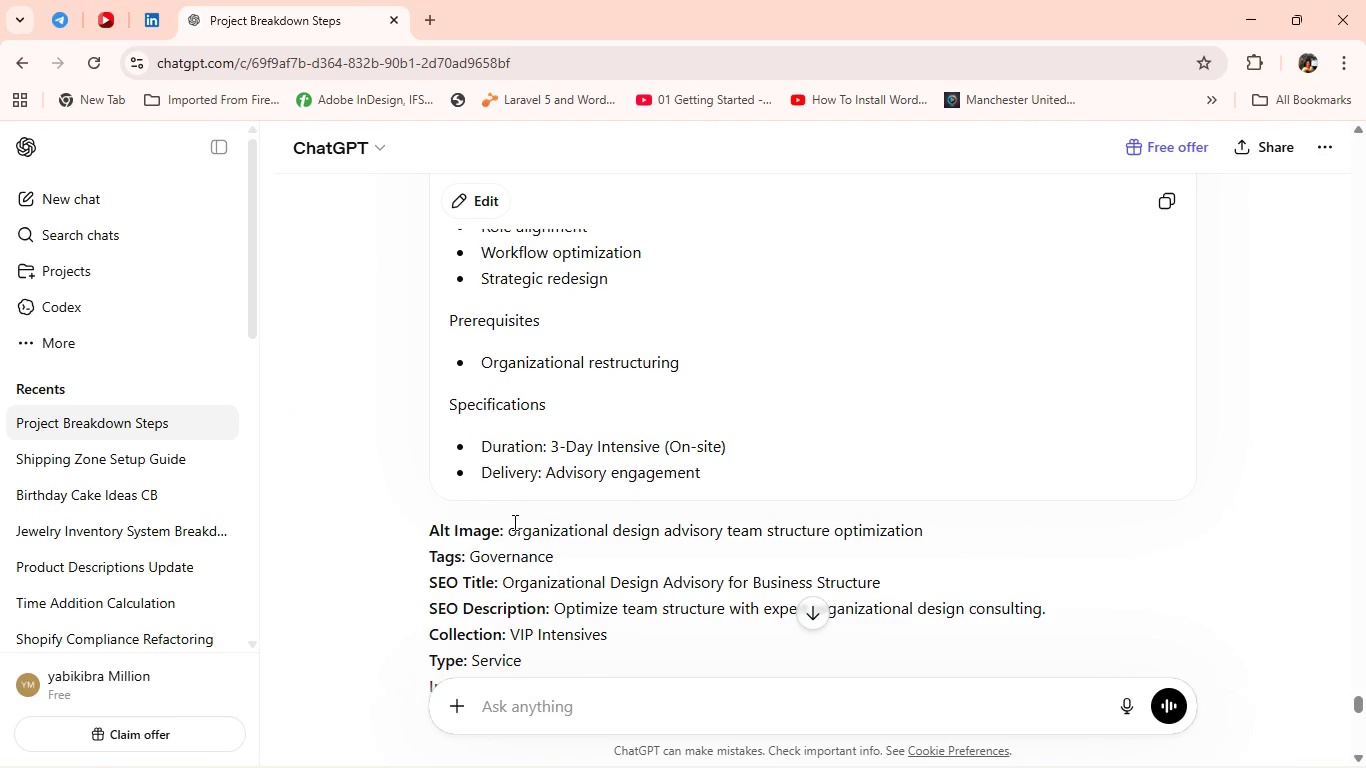 
left_click_drag(start_coordinate=[504, 529], to_coordinate=[947, 517])
 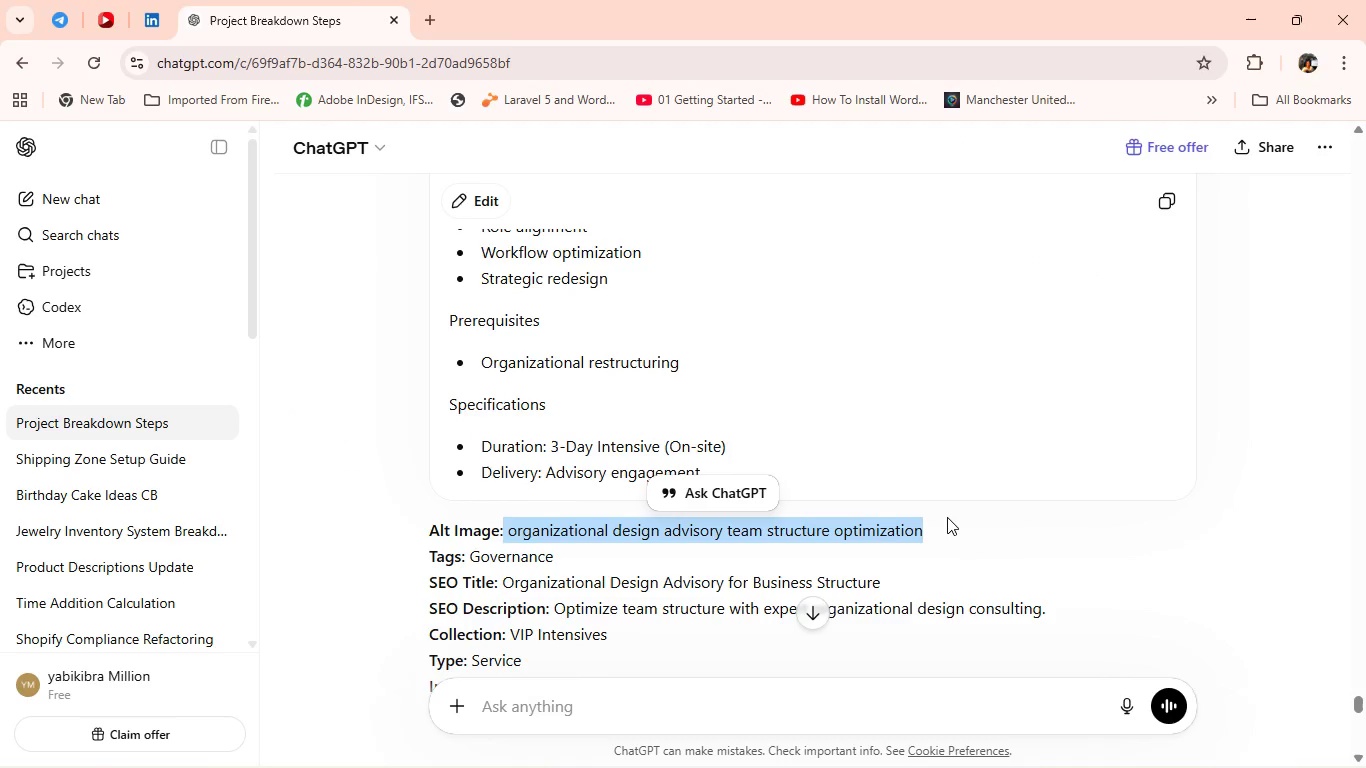 
hold_key(key=ControlLeft, duration=0.62)
 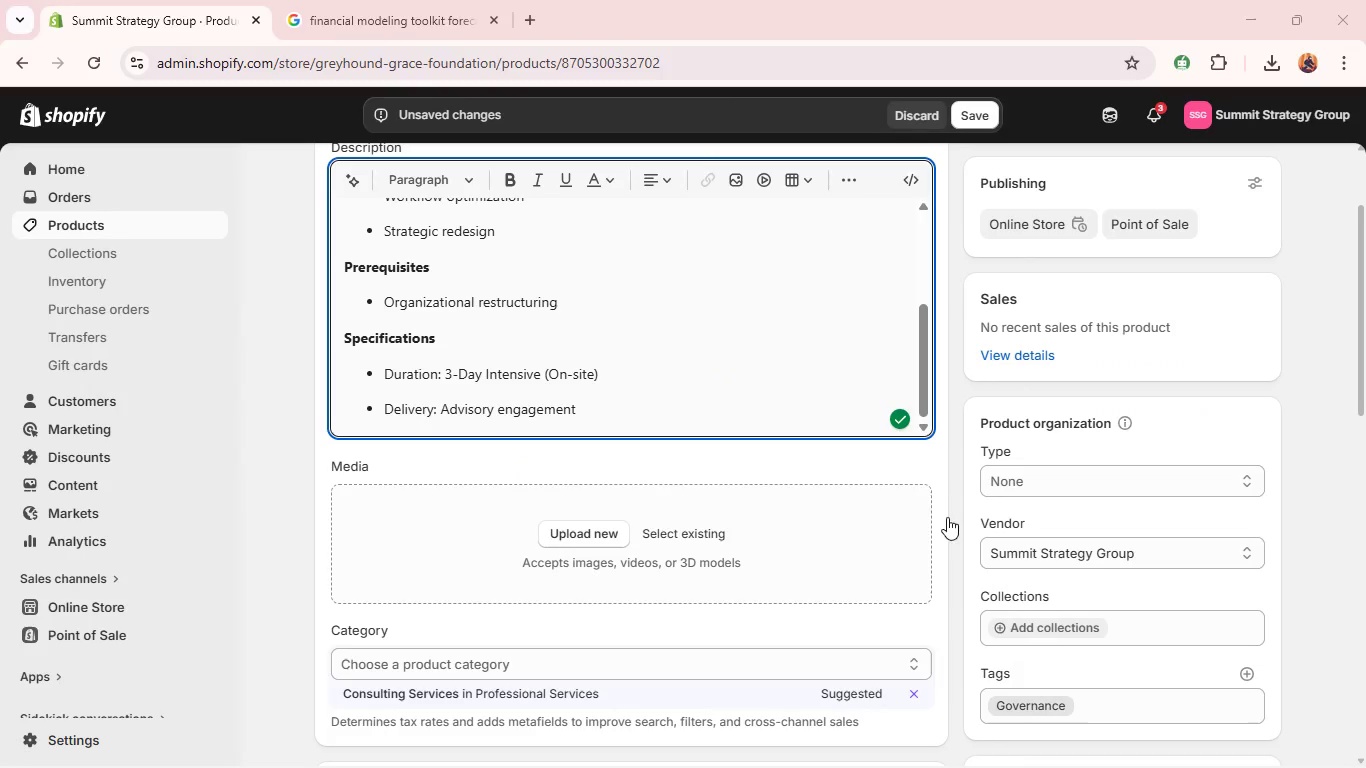 
hold_key(key=C, duration=0.34)
 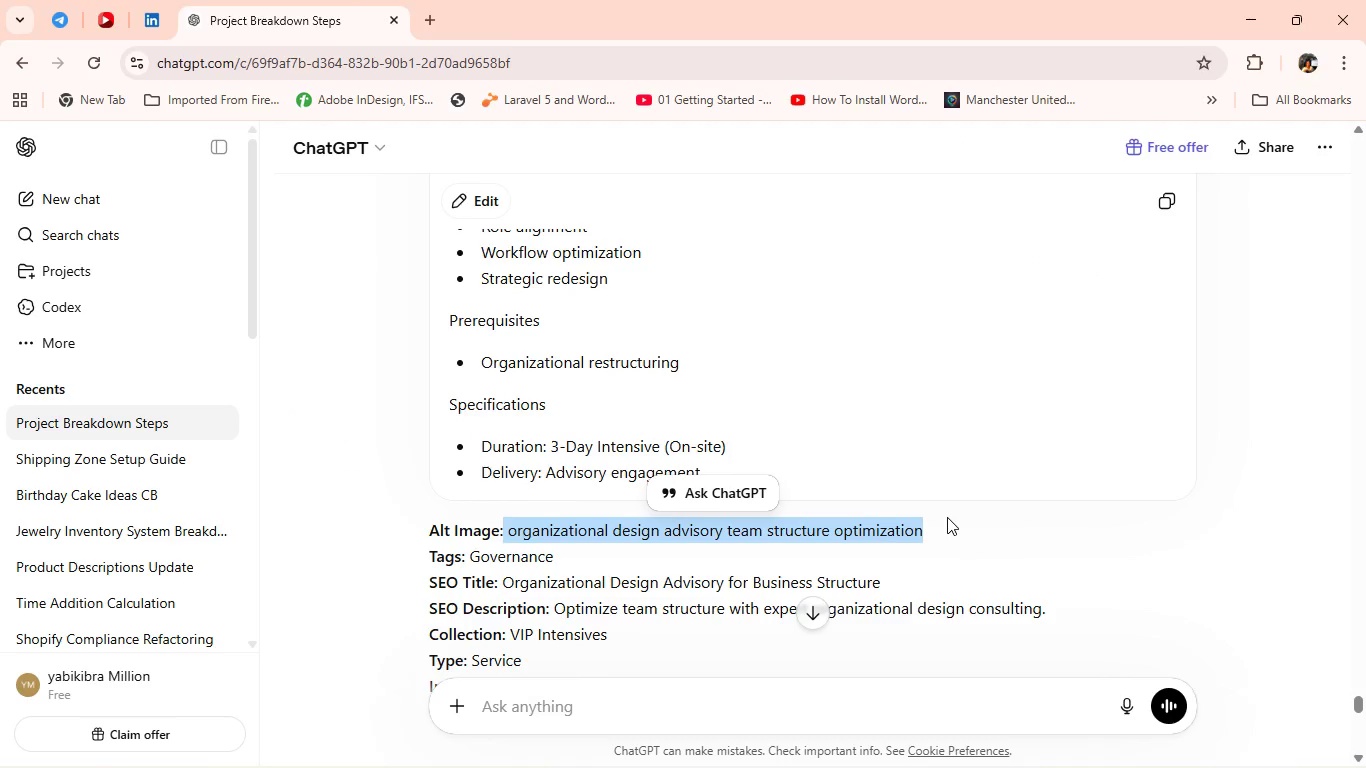 
key(Alt+Tab)
 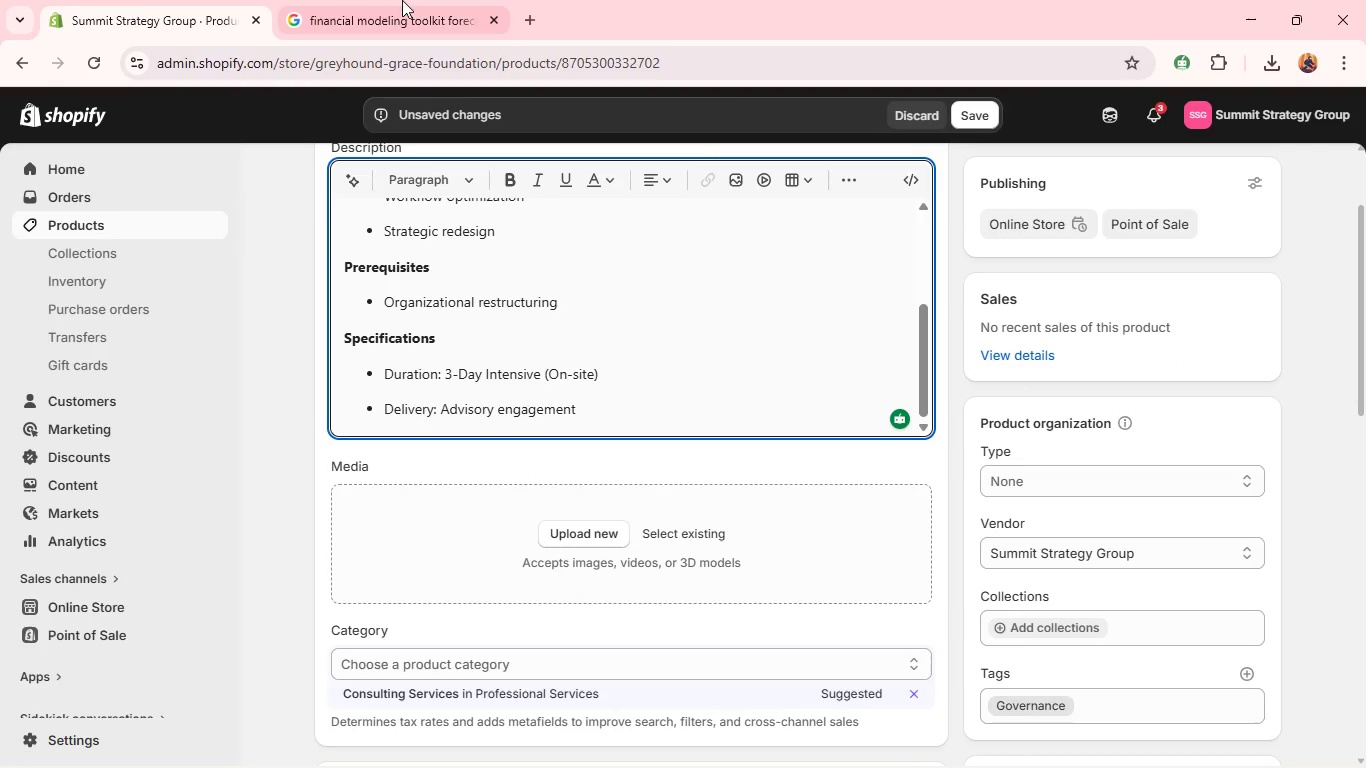 
left_click([401, 0])
 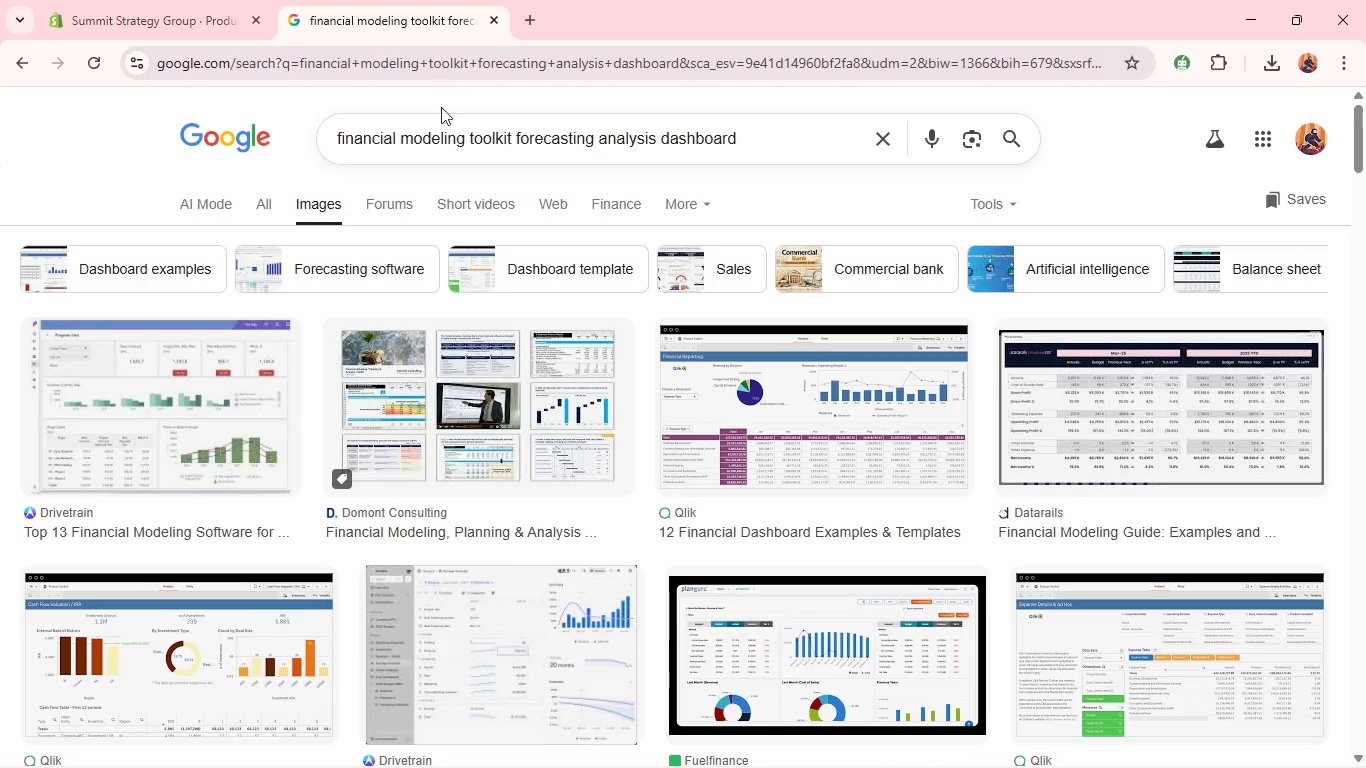 
left_click([452, 150])
 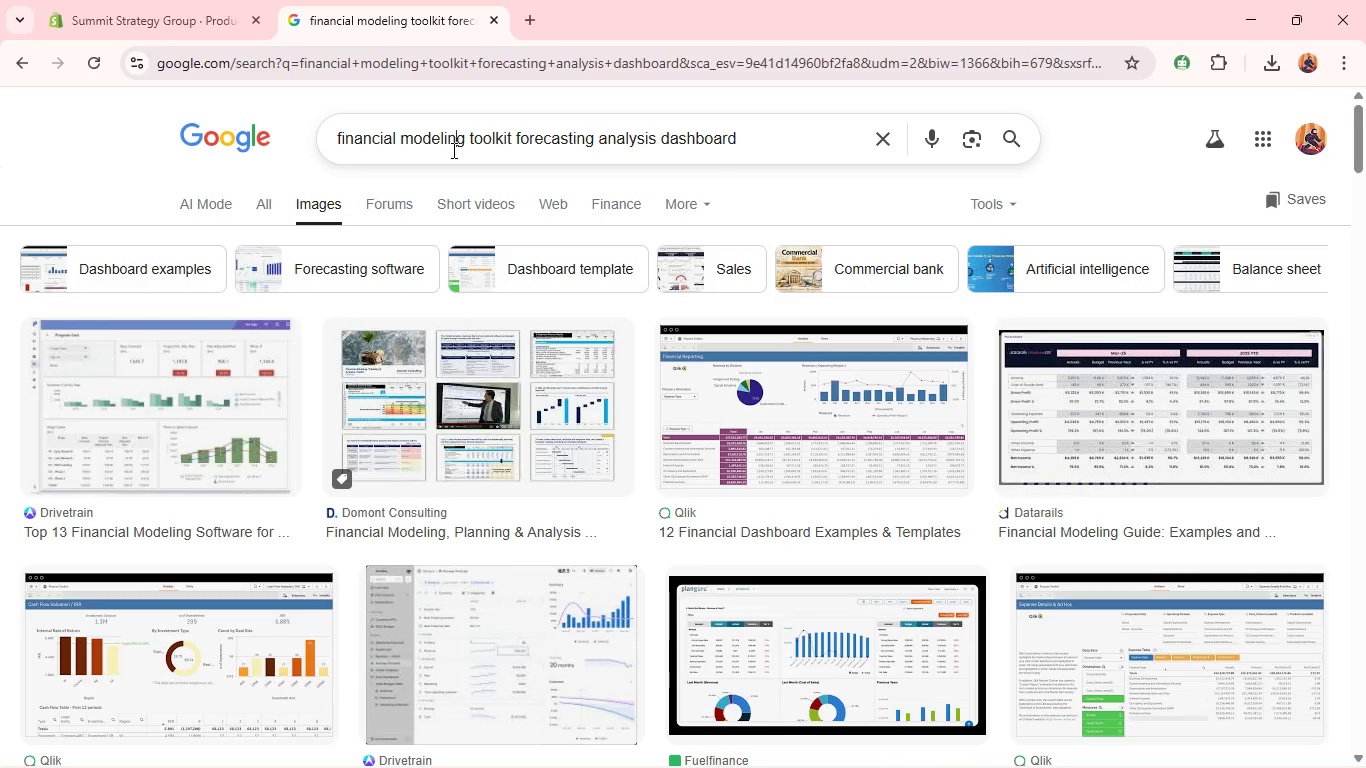 
key(Control+A)
 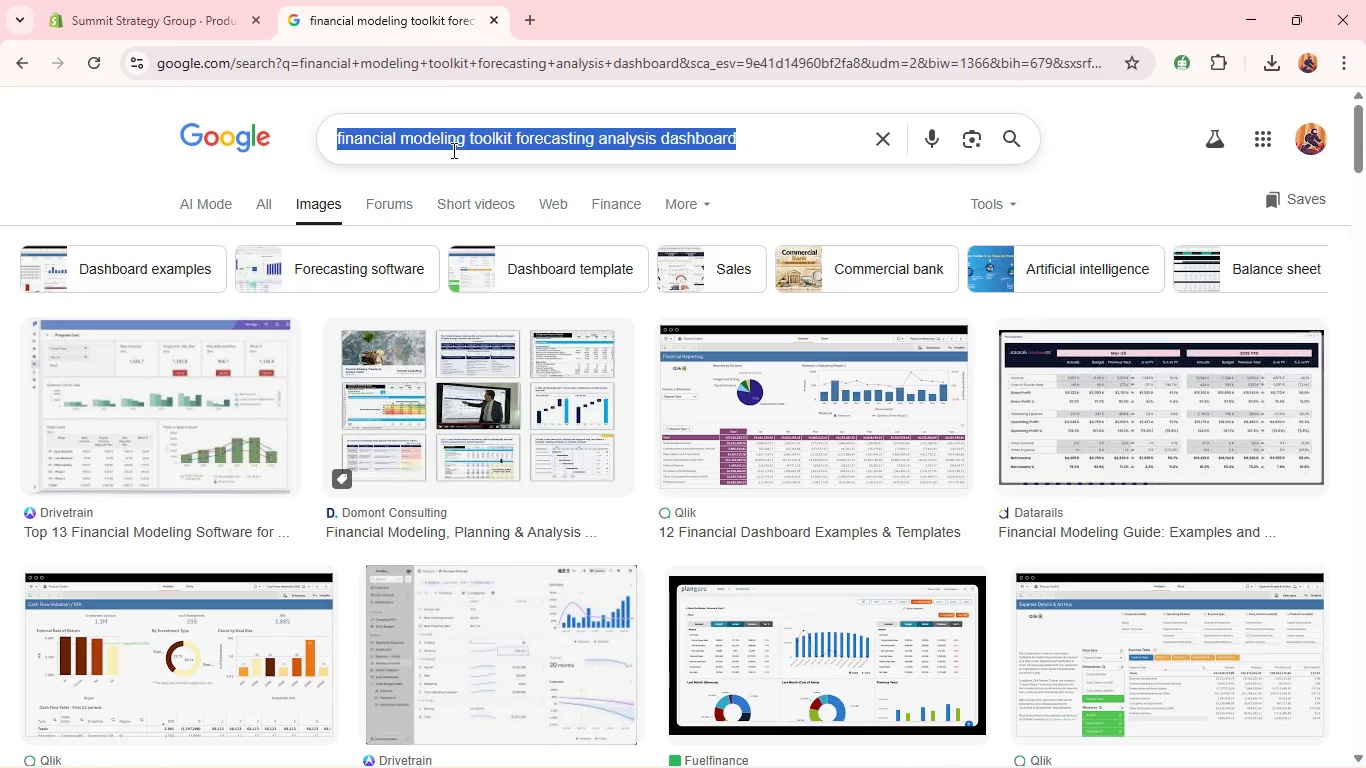 
key(Control+V)
 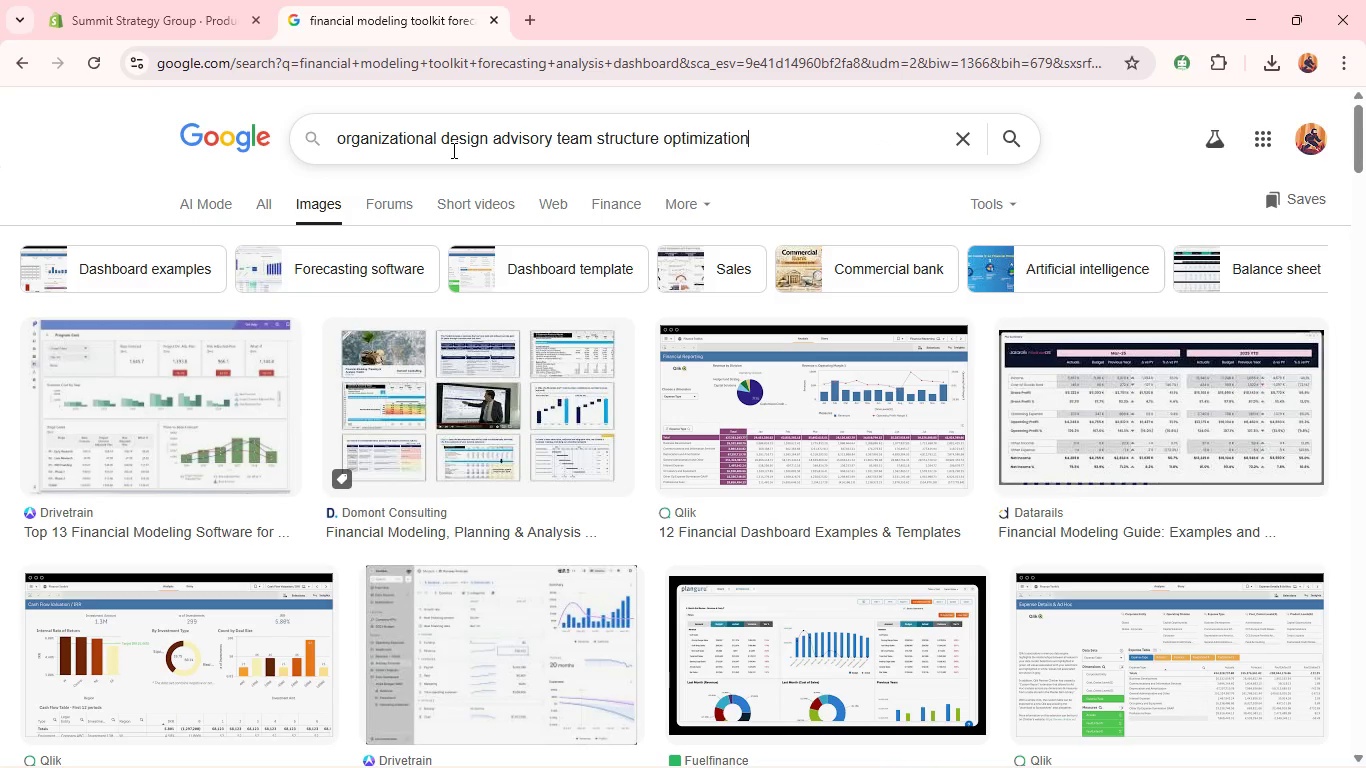 
key(Enter)
 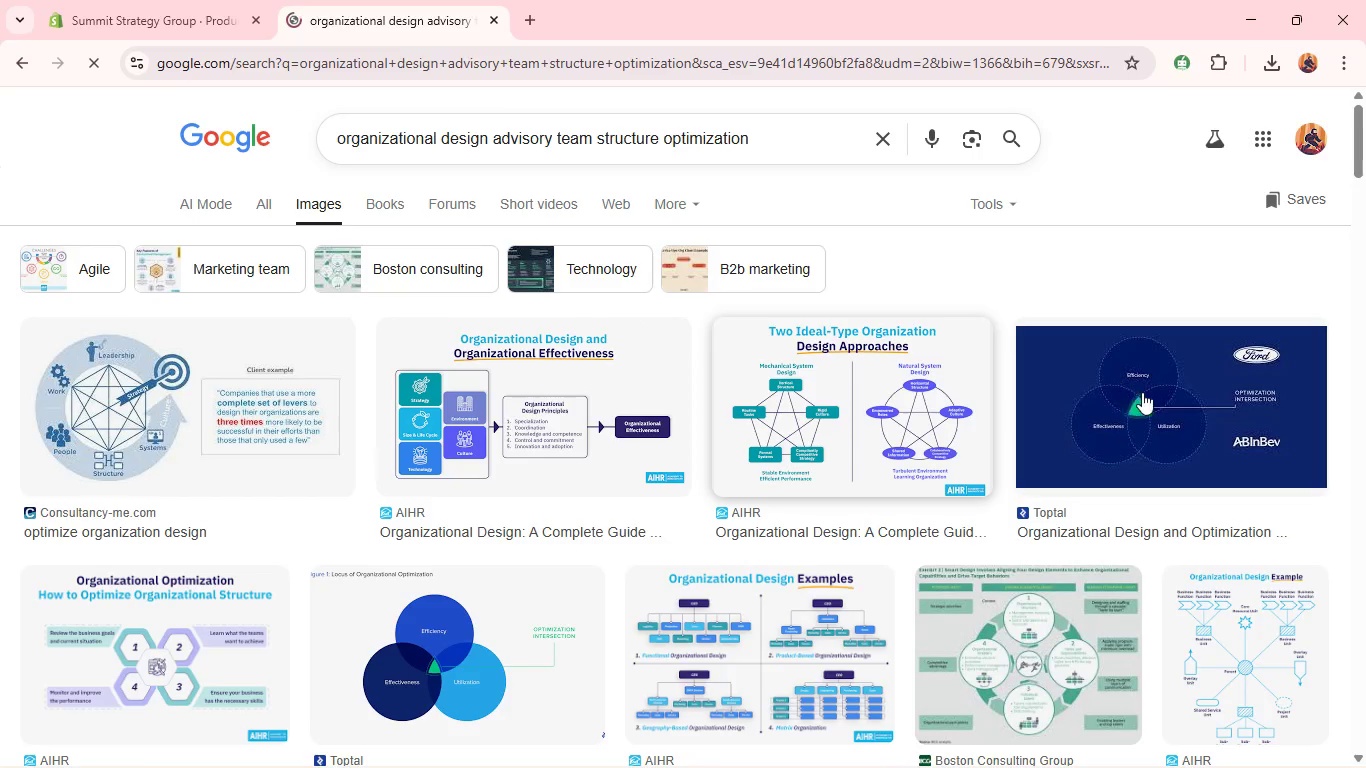 
wait(6.28)
 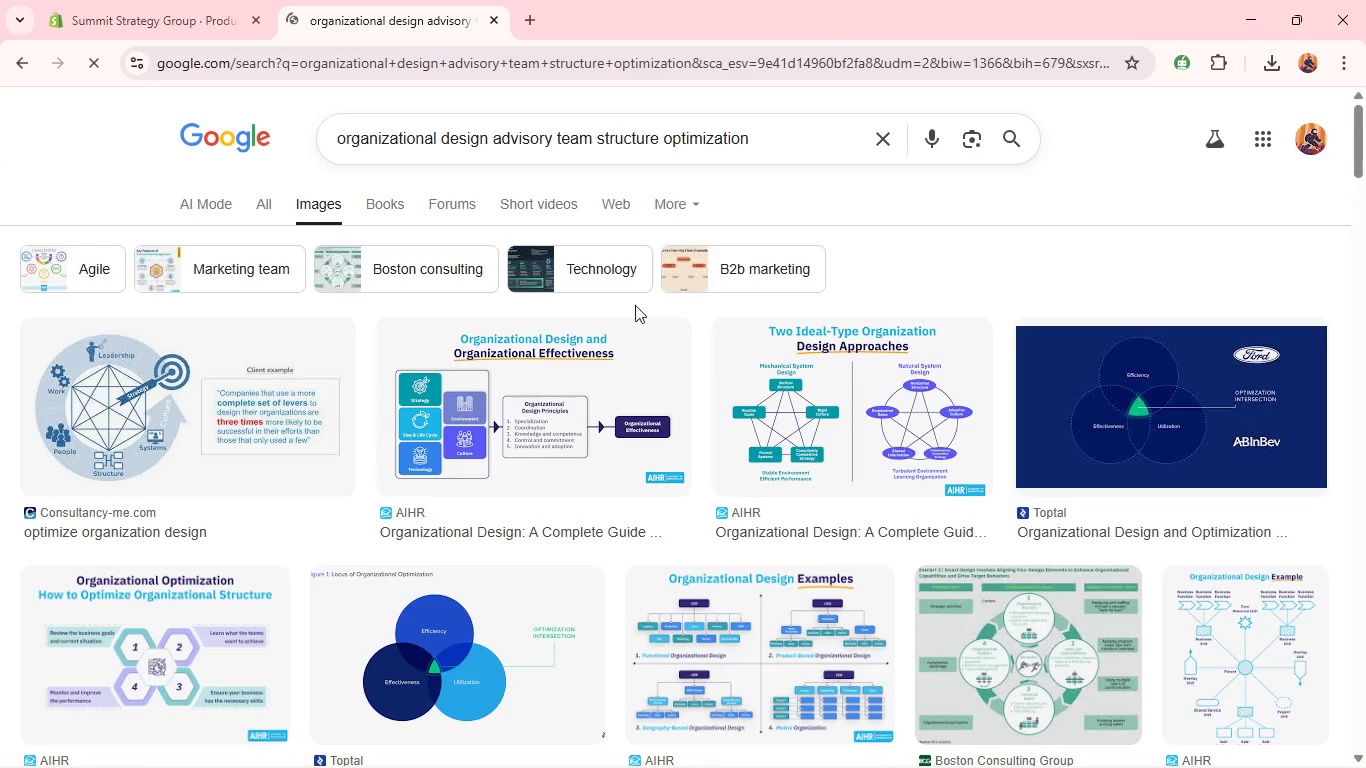 
right_click([1142, 392])
 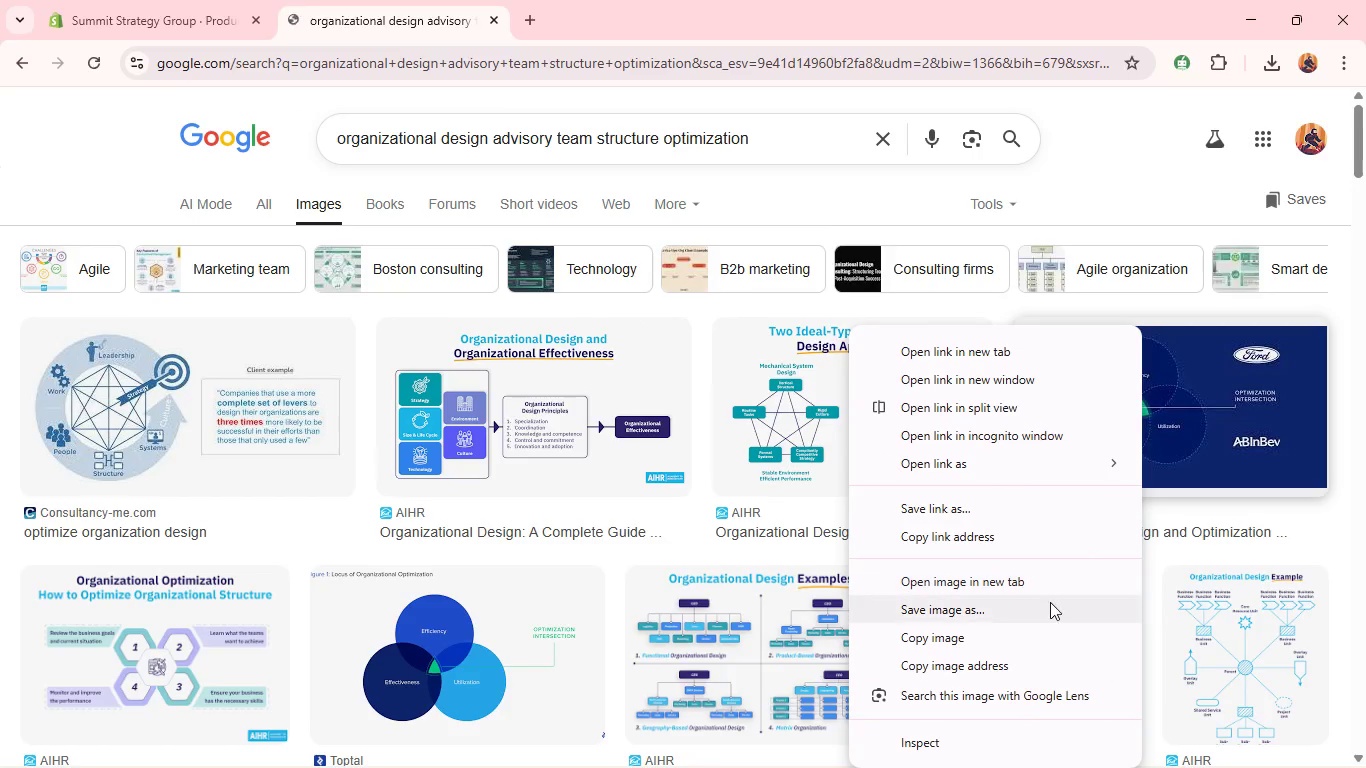 
left_click([1041, 611])
 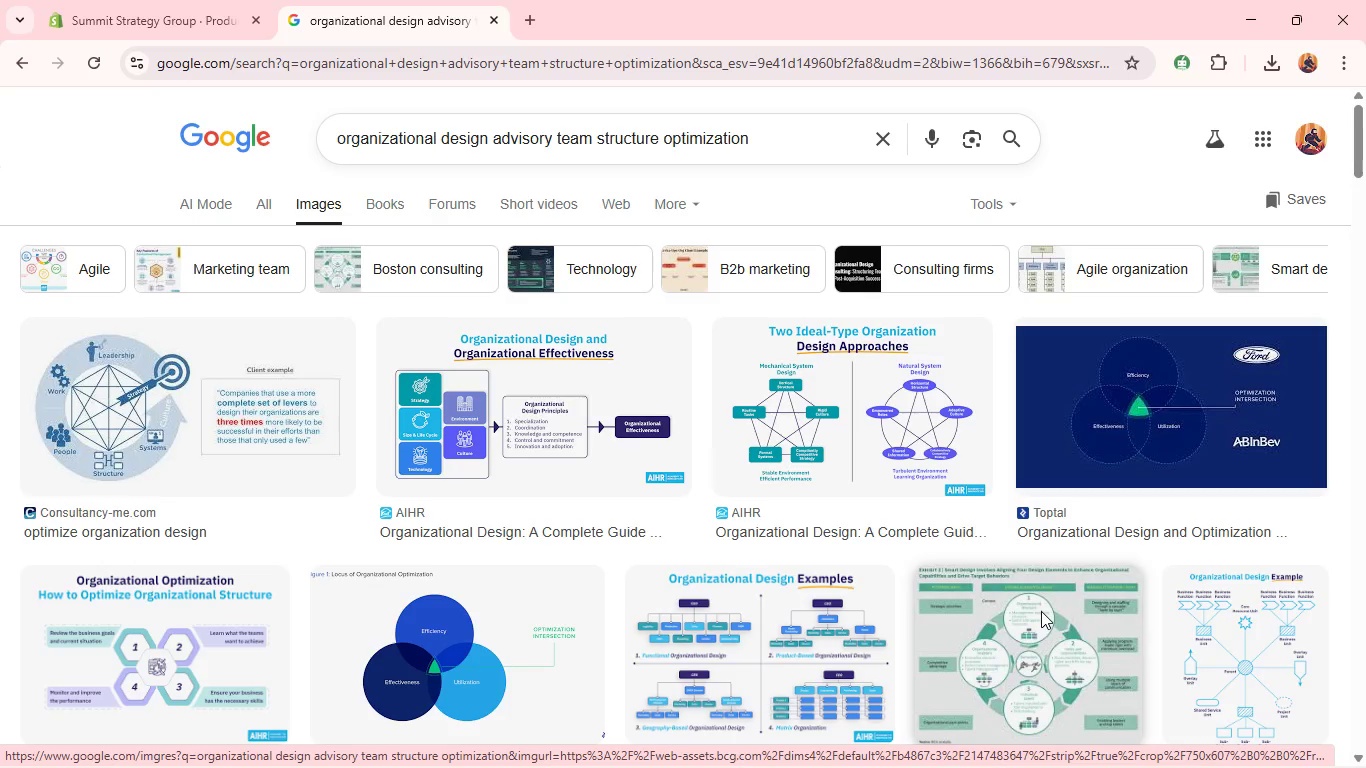 
wait(6.19)
 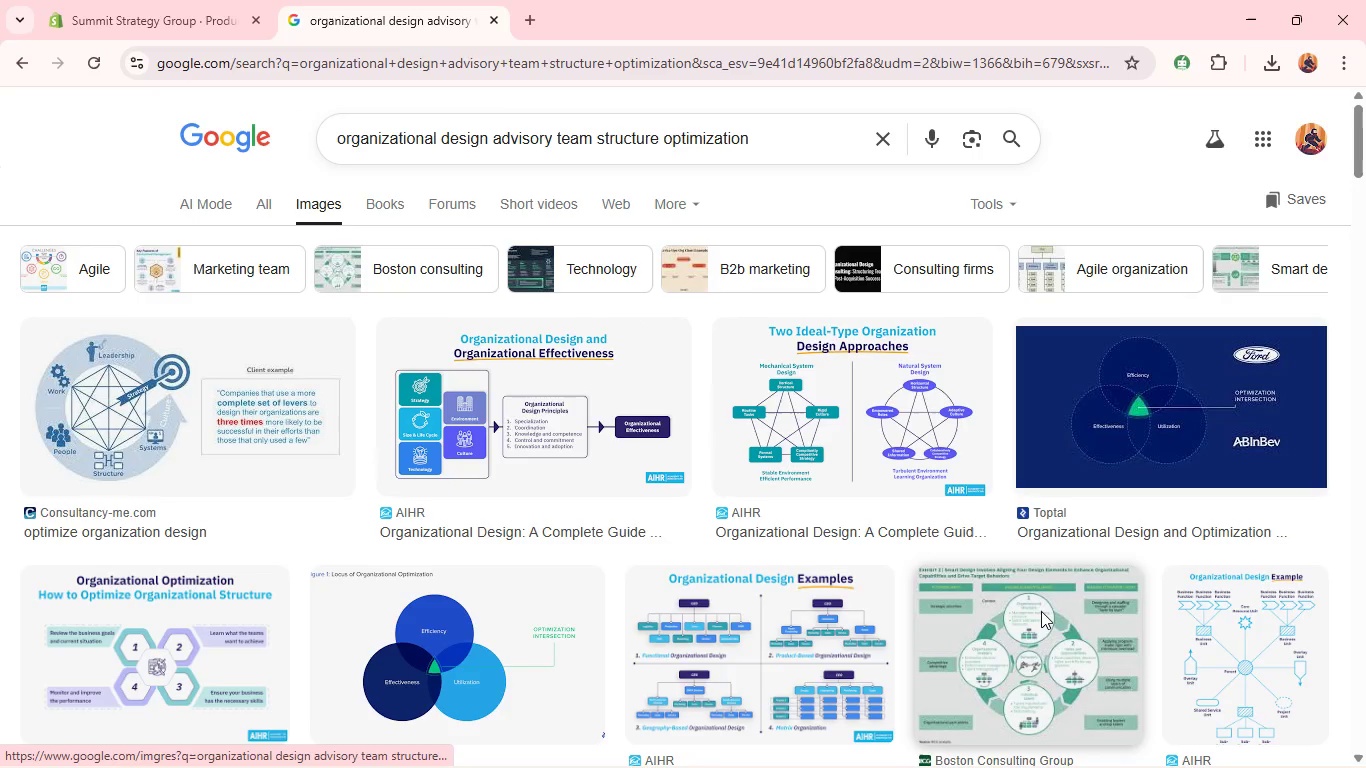 
key(Enter)
 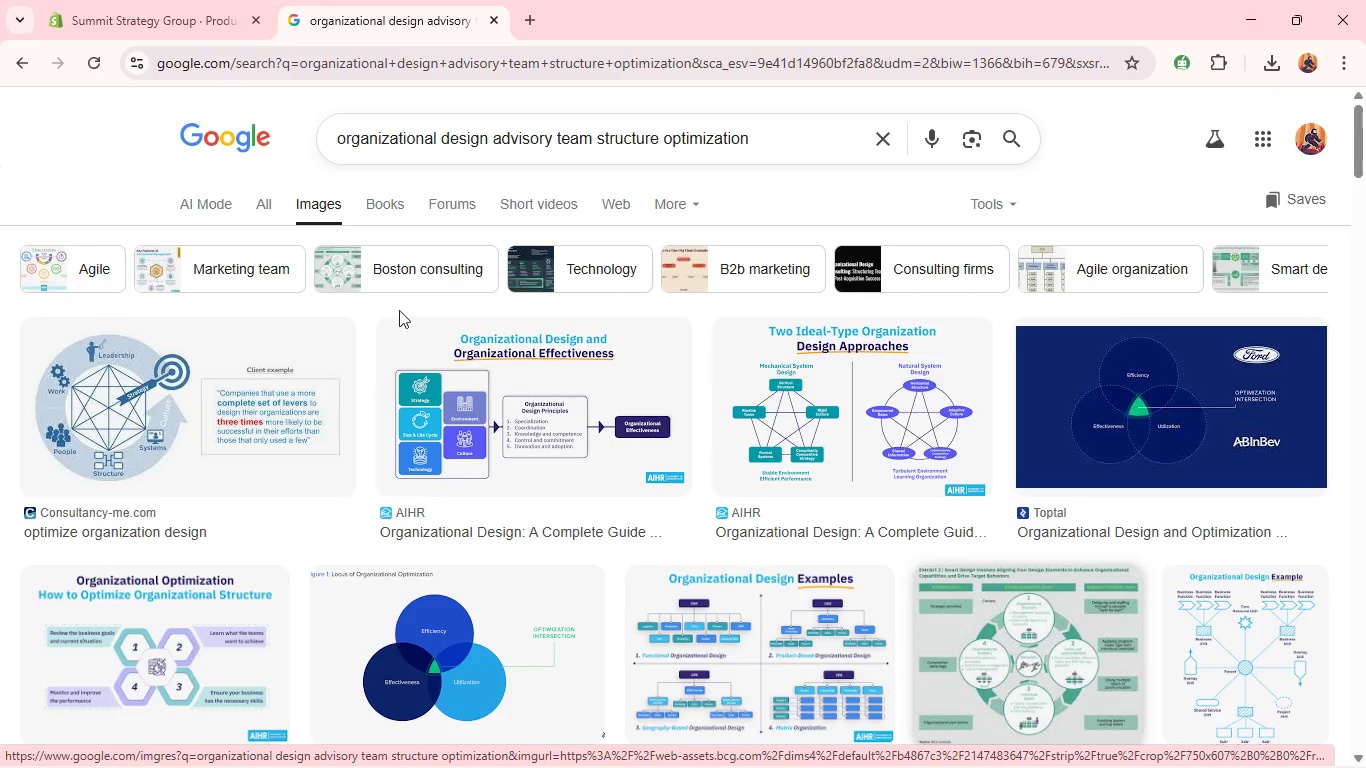 
left_click([156, 0])
 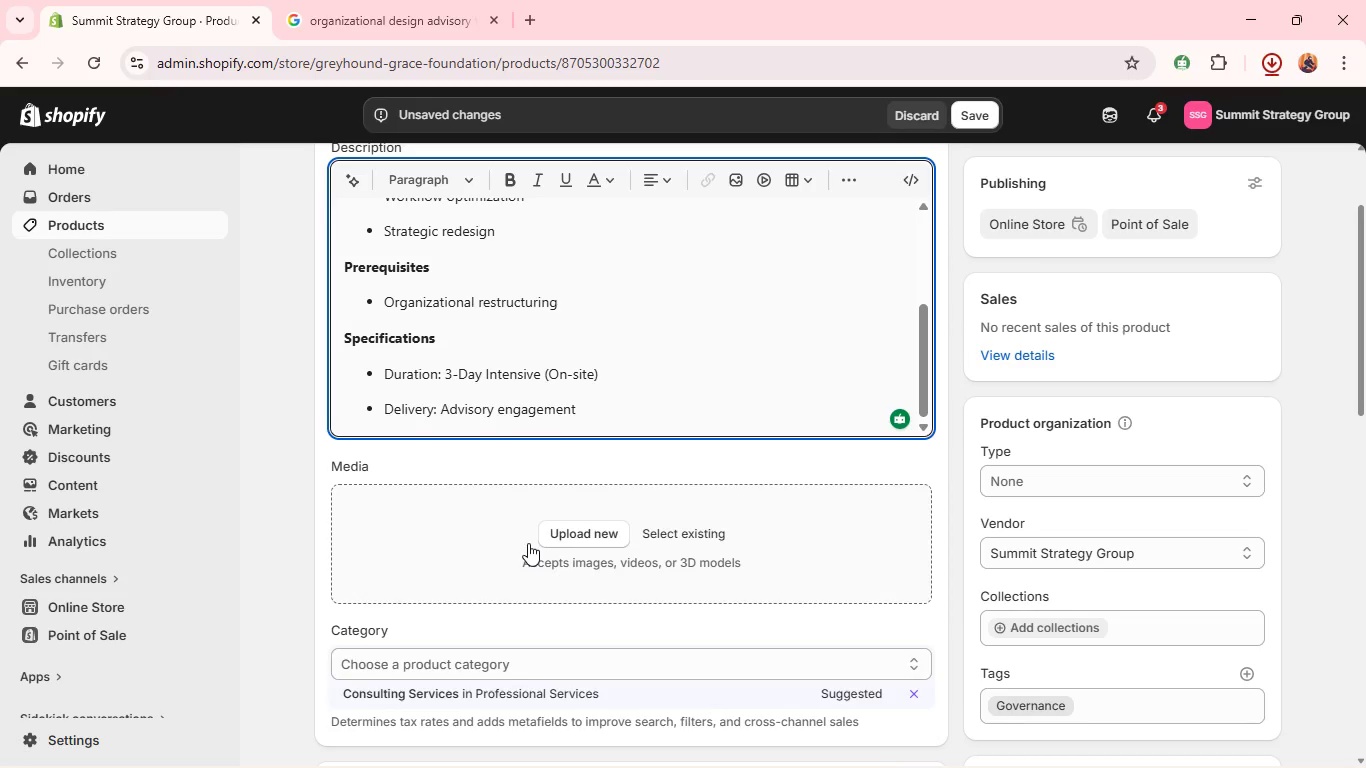 
left_click([575, 522])
 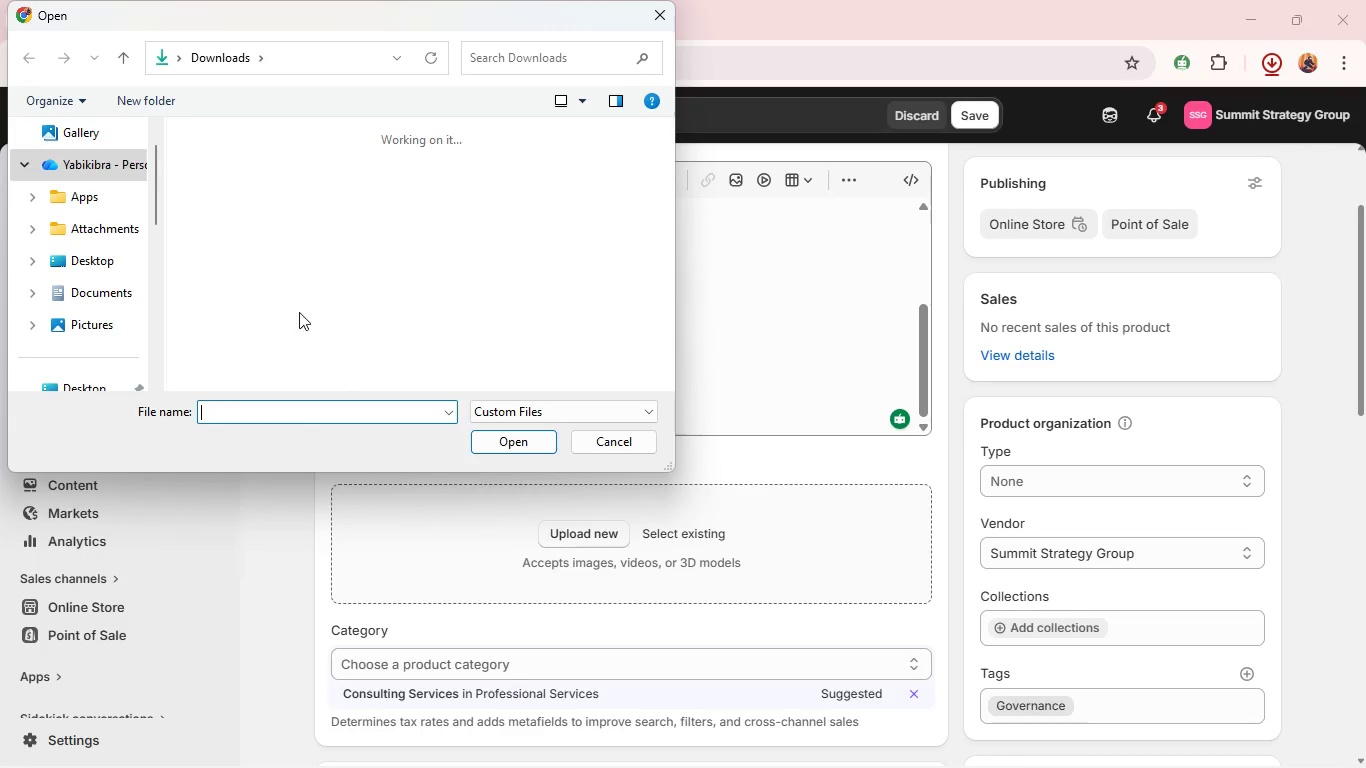 
left_click([223, 229])
 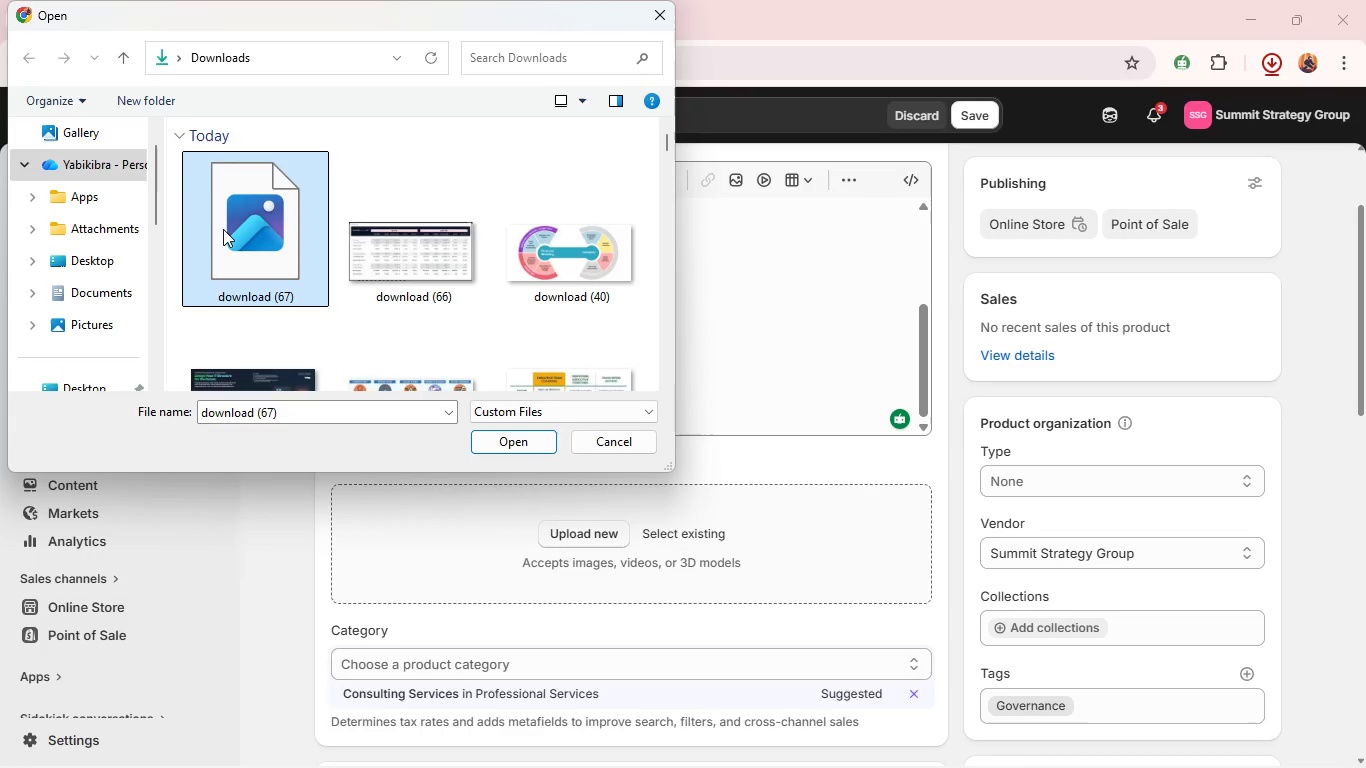 
key(Enter)
 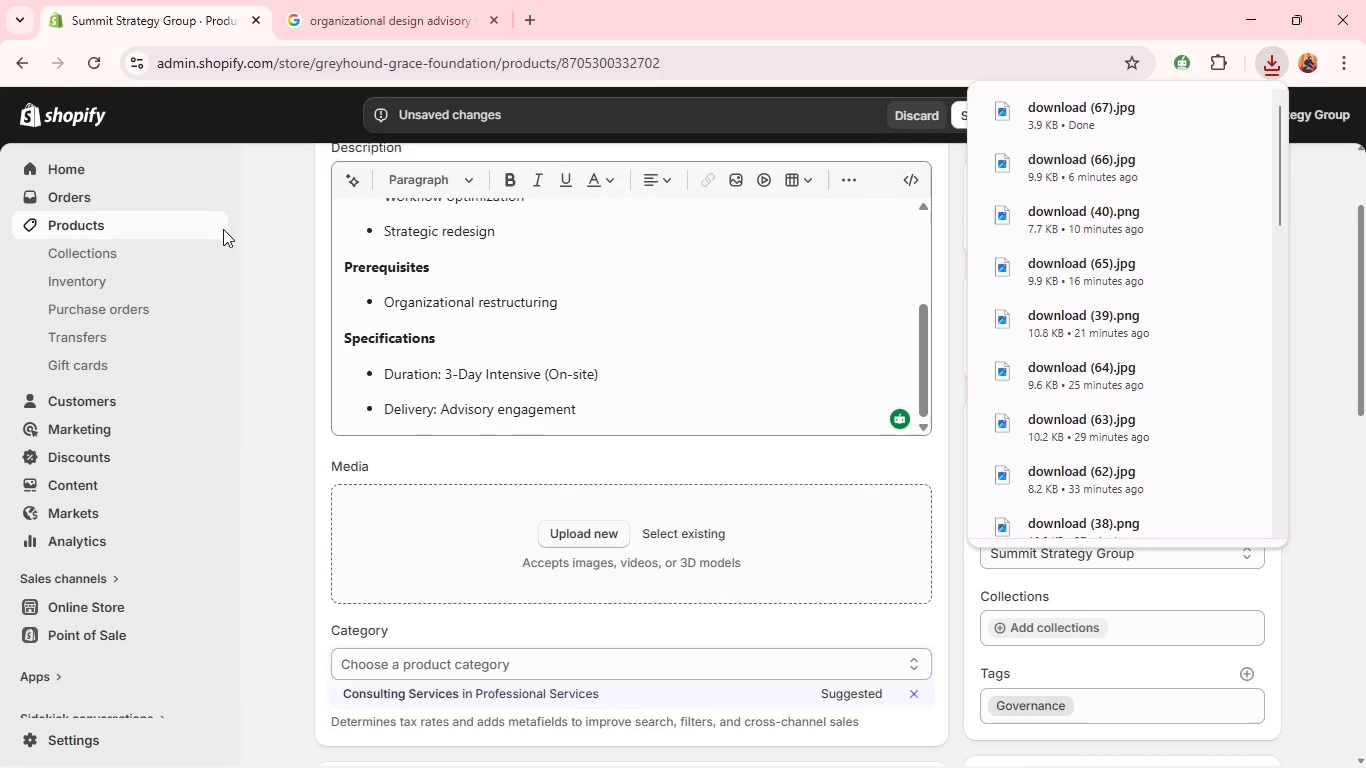 
mouse_move([540, 401])
 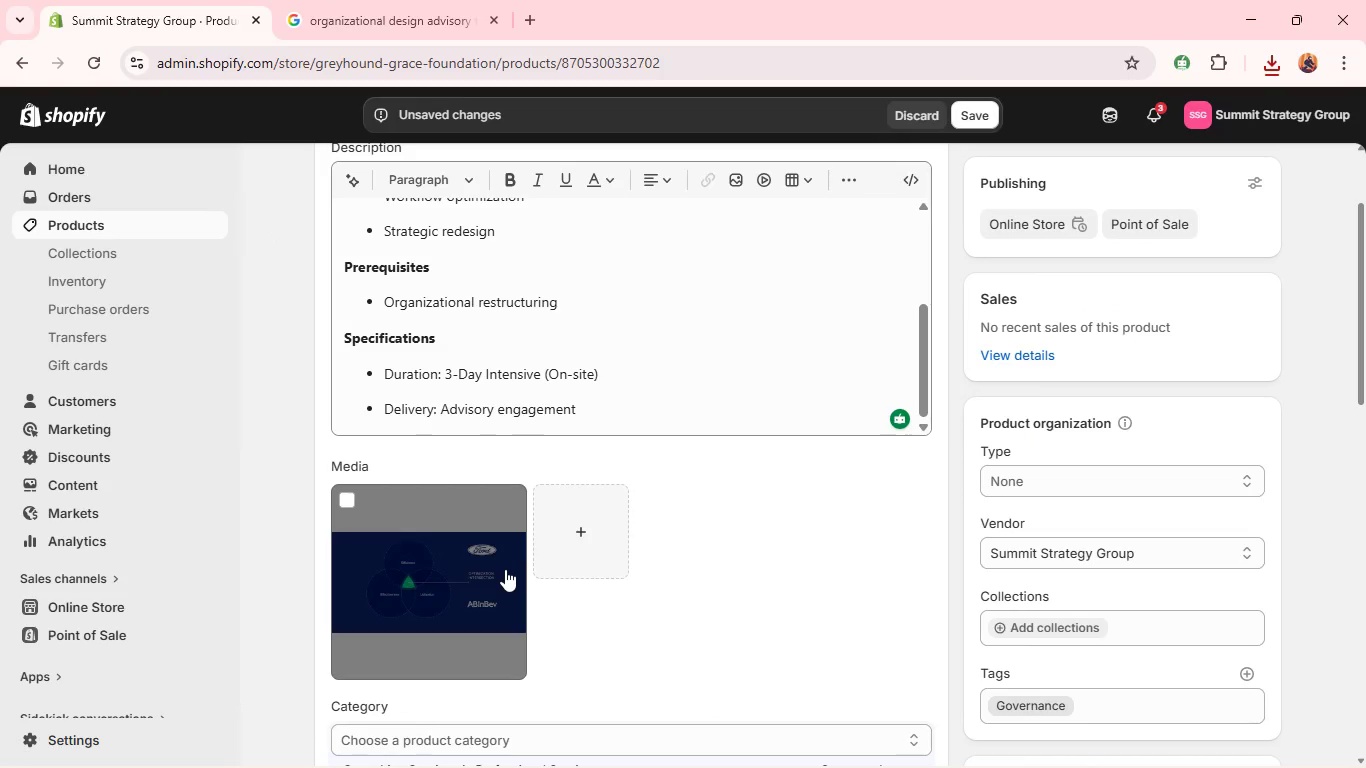 
left_click([505, 569])
 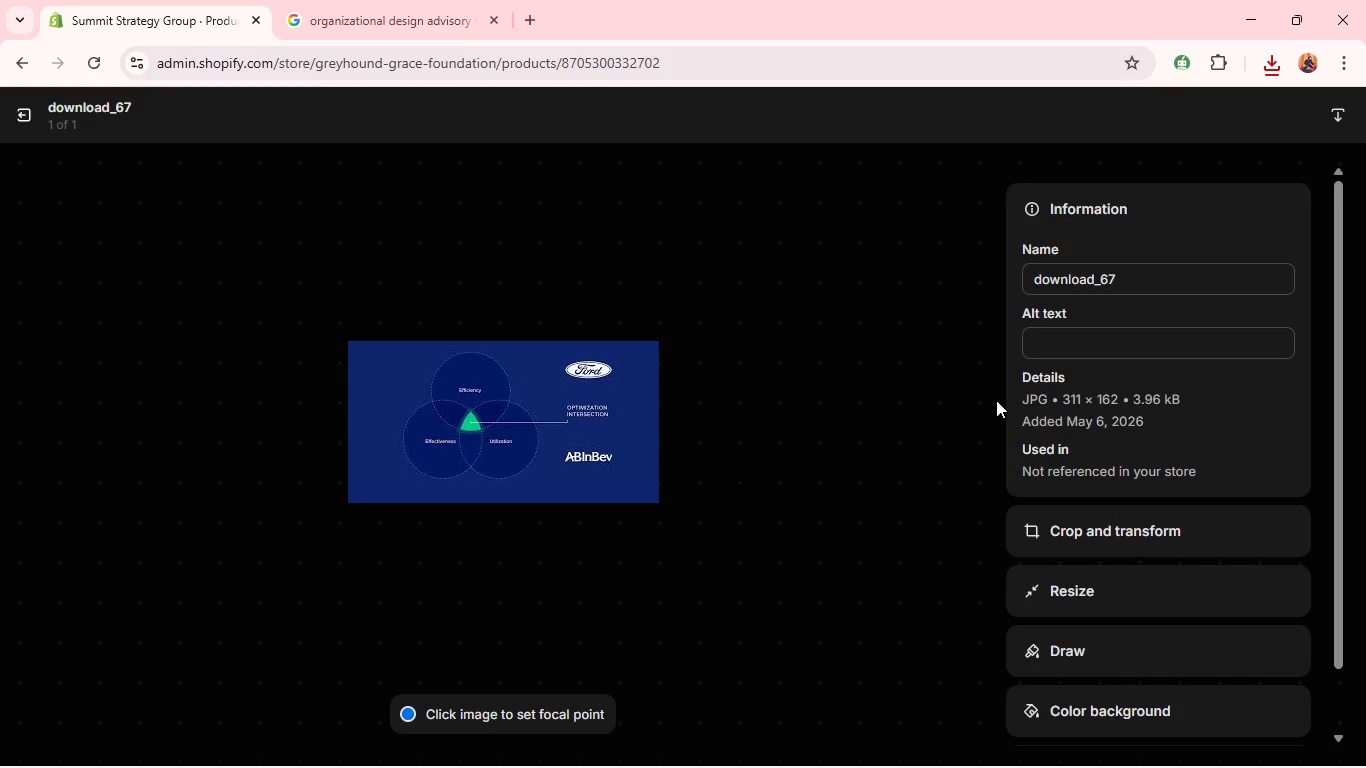 
left_click([1048, 364])
 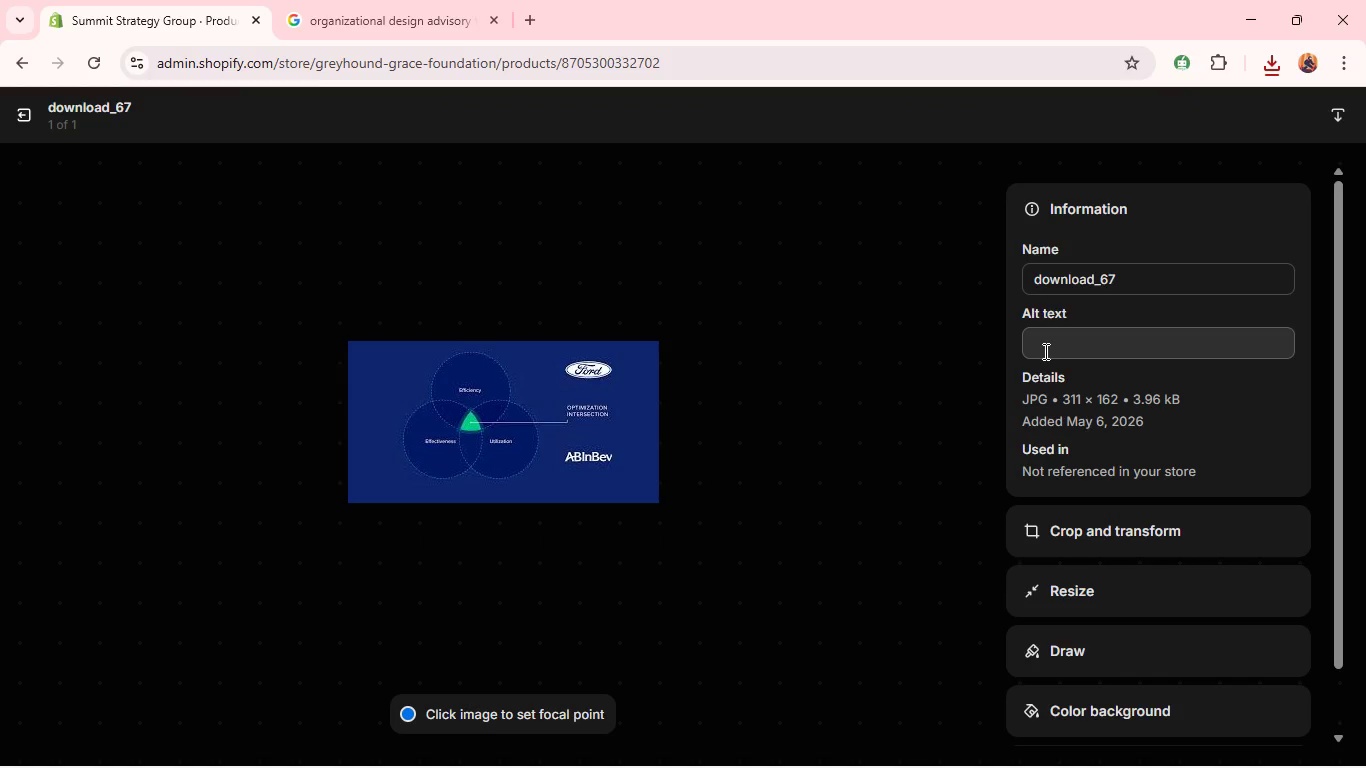 
left_click([1044, 351])
 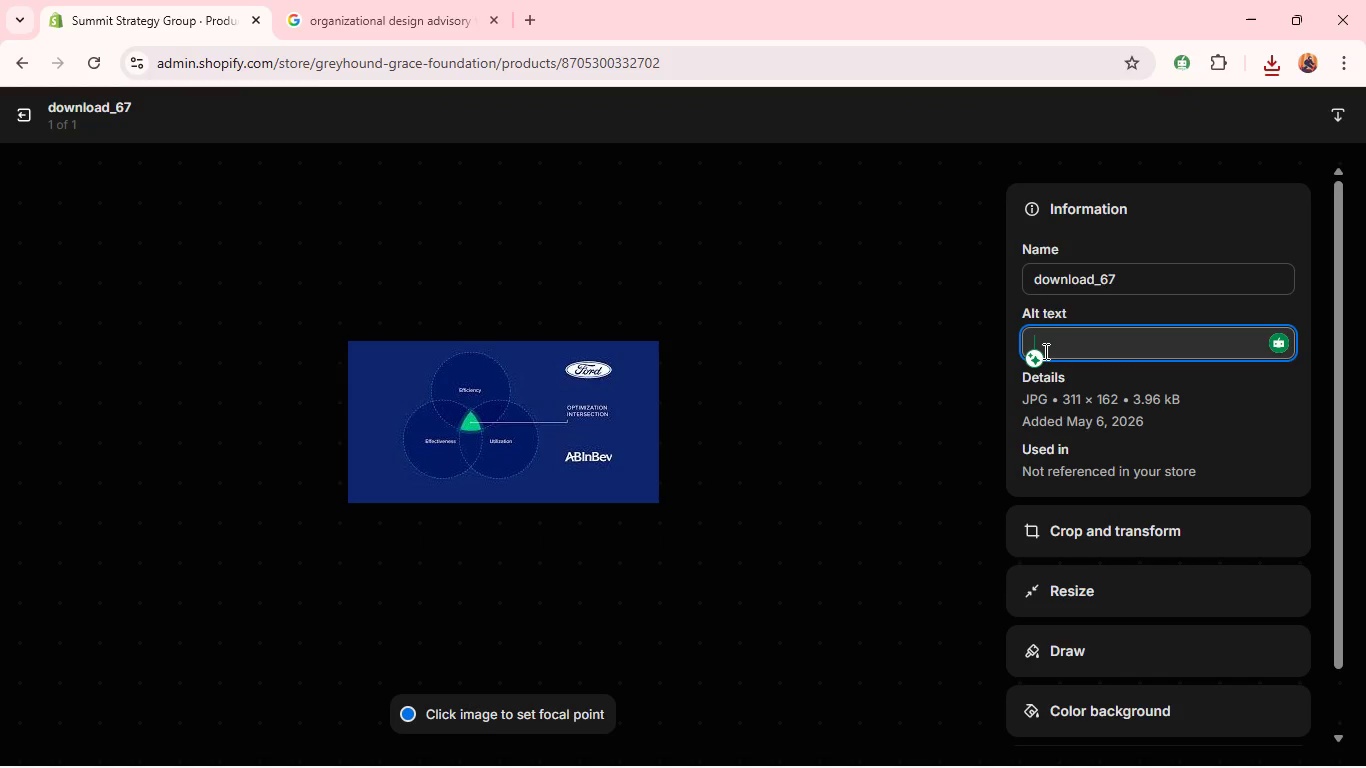 
key(Control+V)
 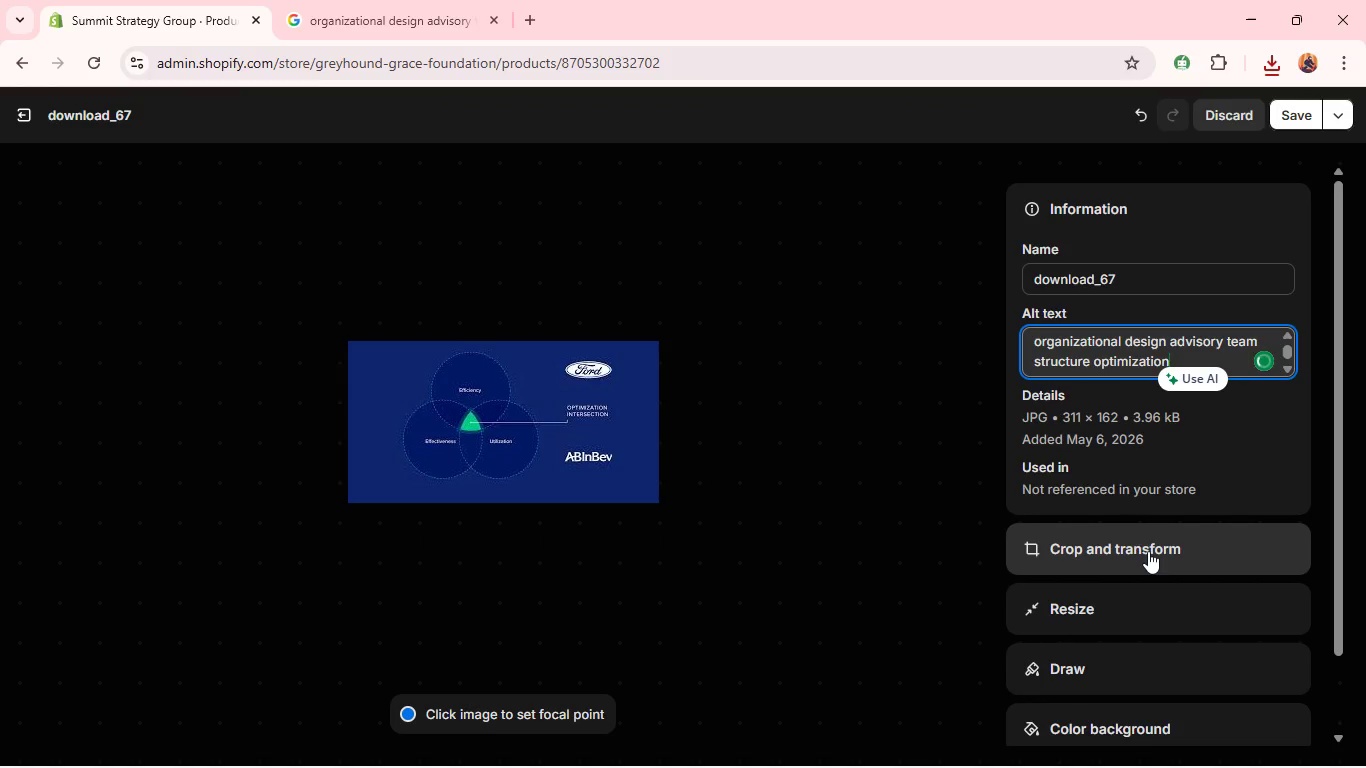 
left_click([1147, 551])
 